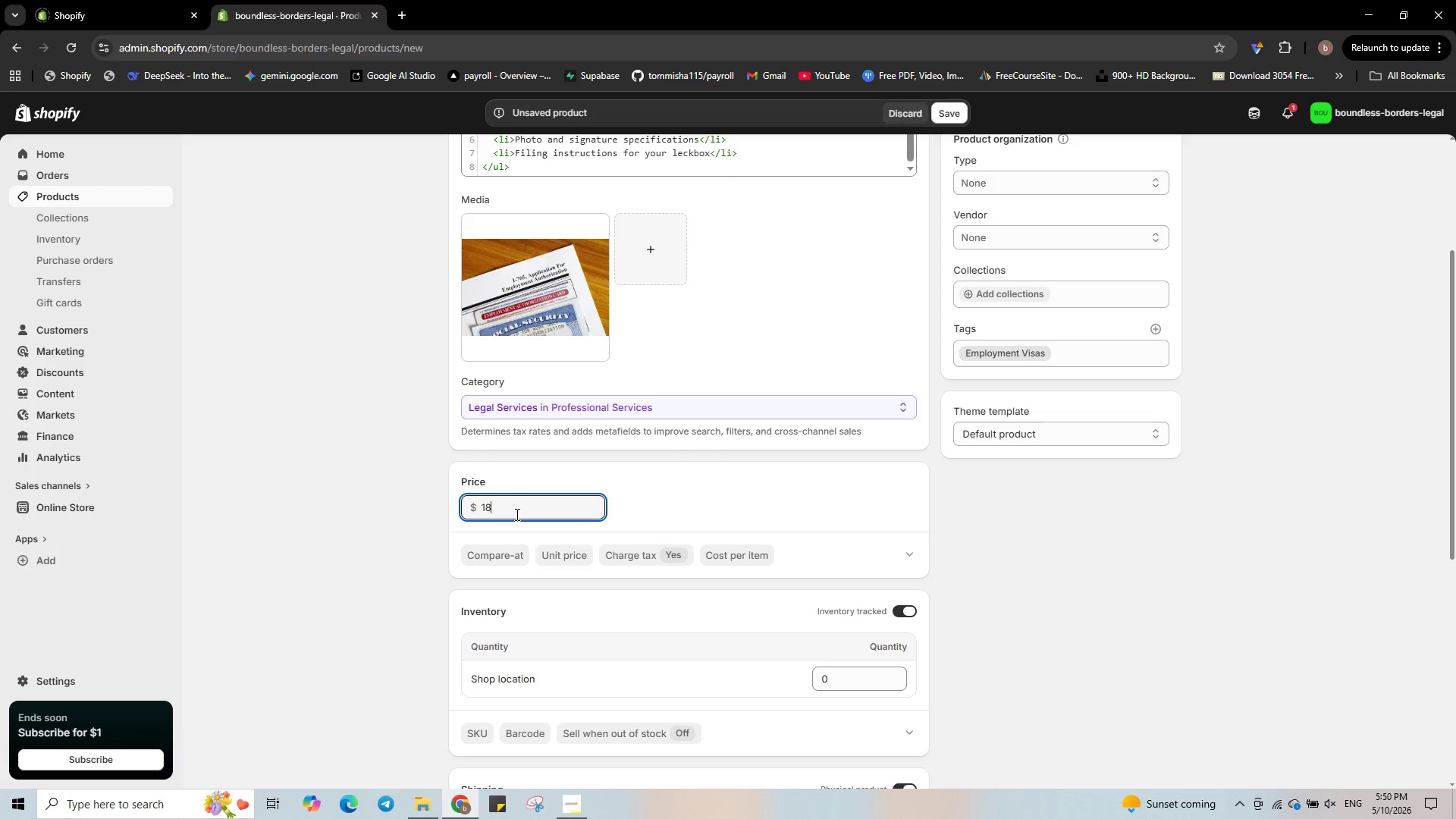 
key(Numpad6)
 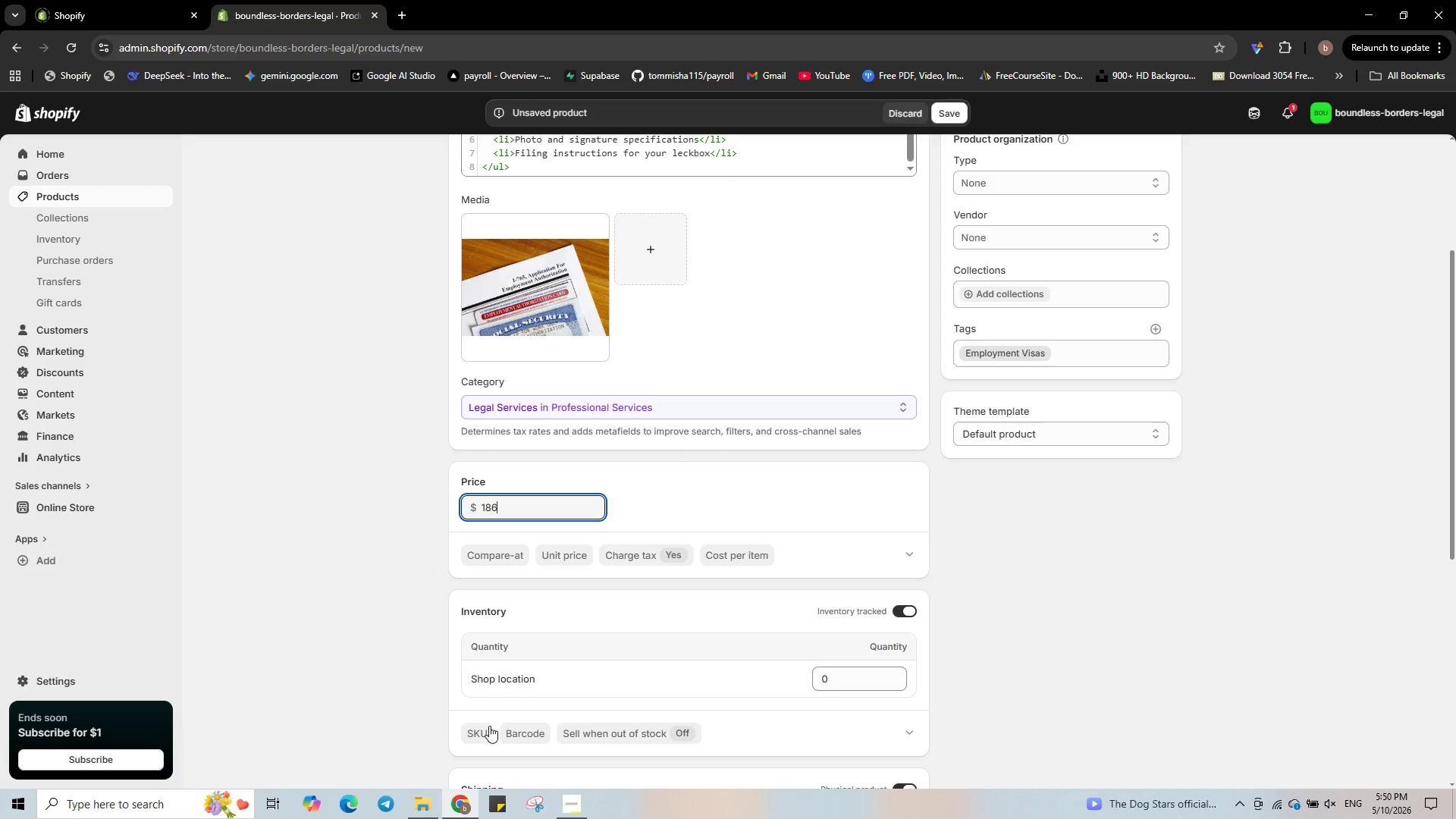 
left_click([487, 739])
 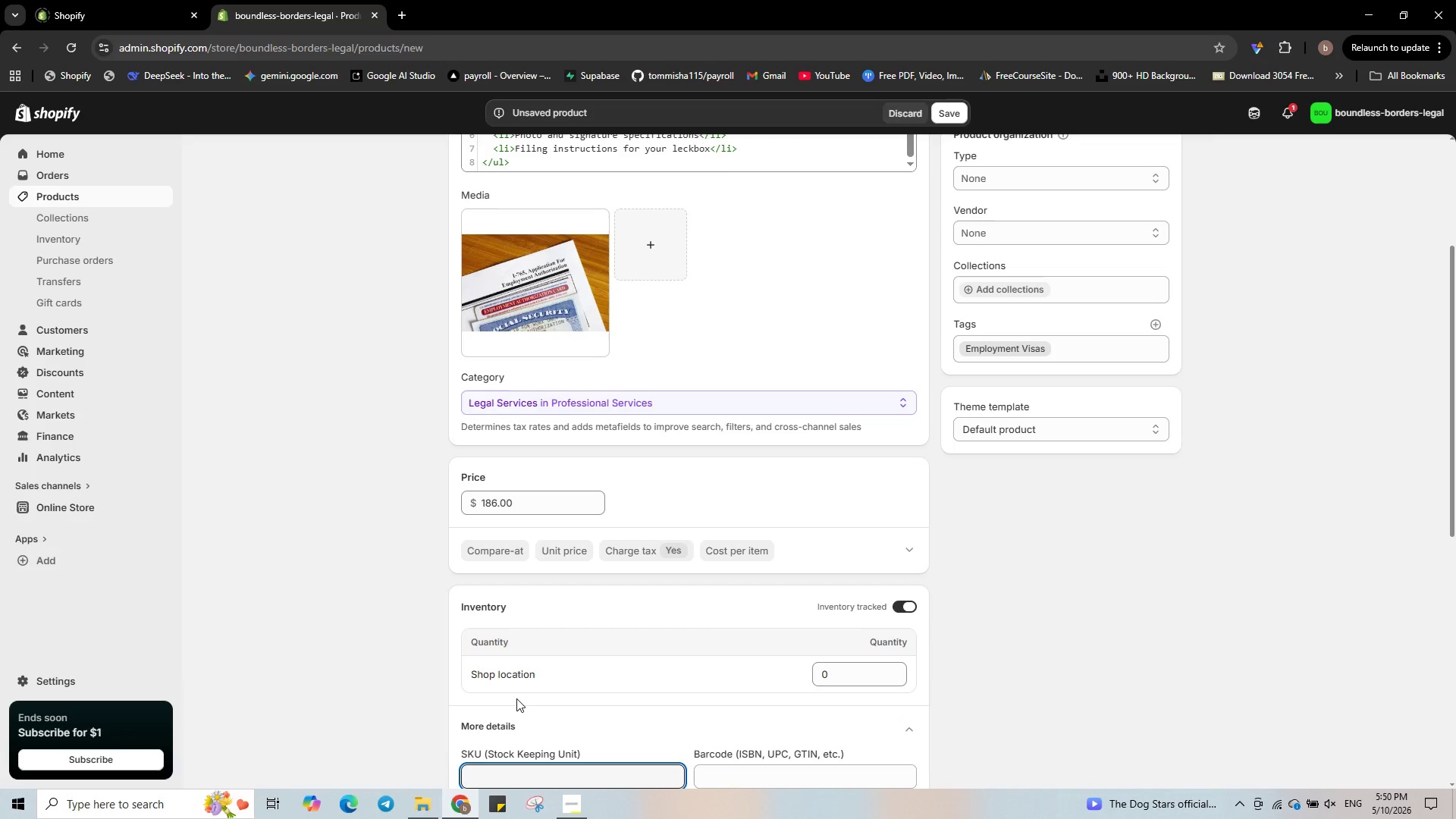 
type(BBL-0027)
 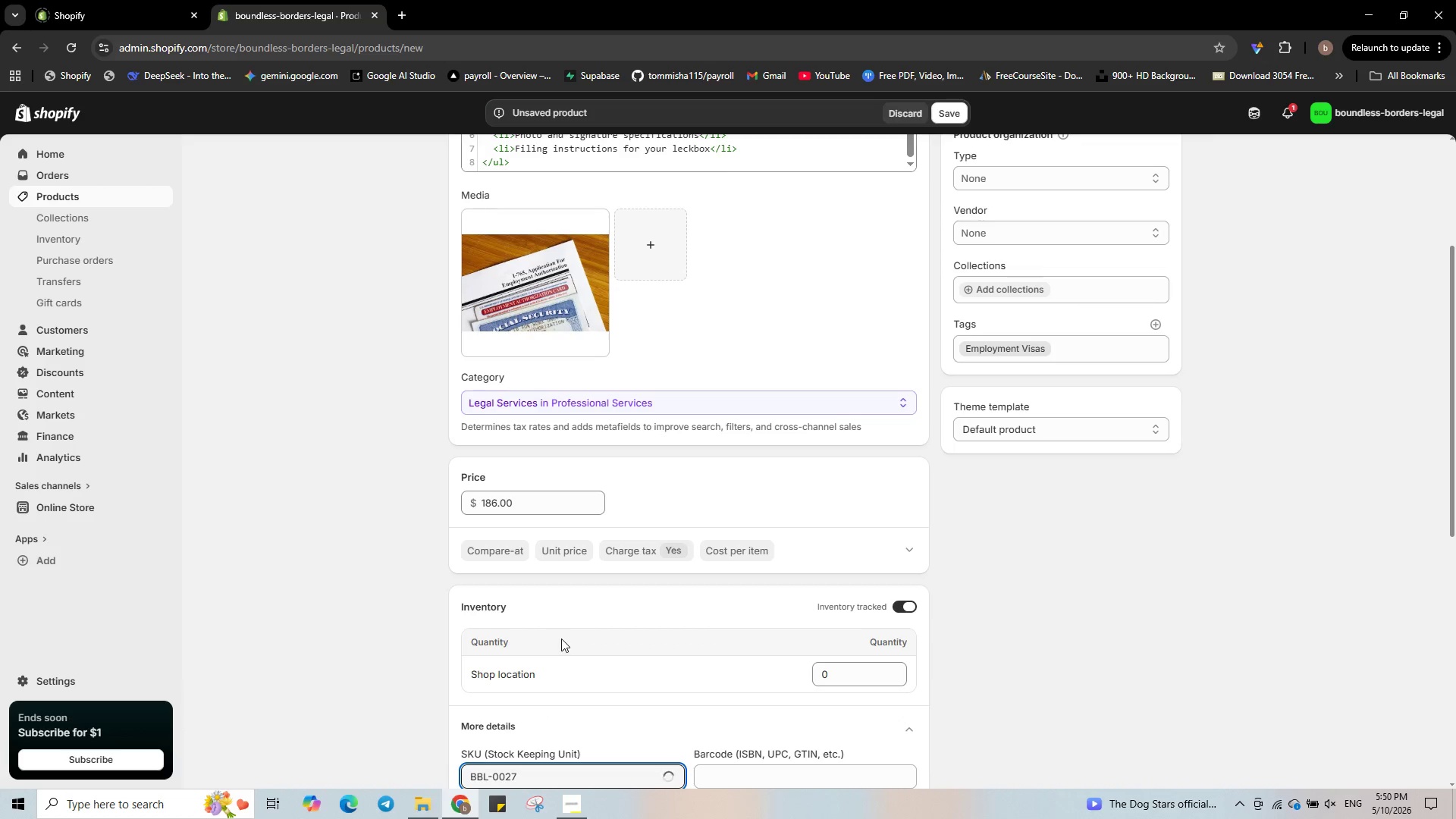 
scroll: coordinate [569, 634], scroll_direction: down, amount: 7.0
 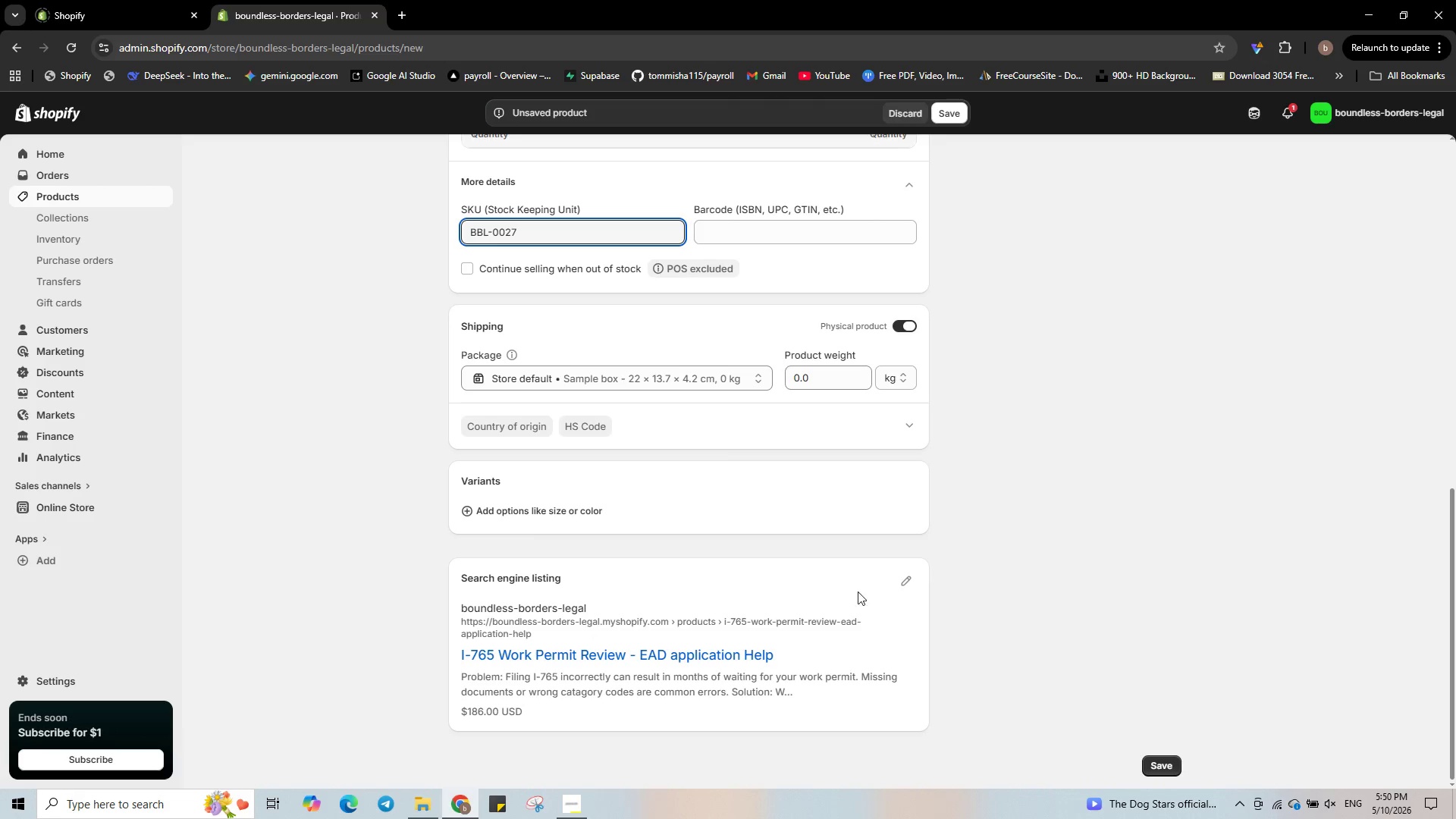 
left_click([902, 583])
 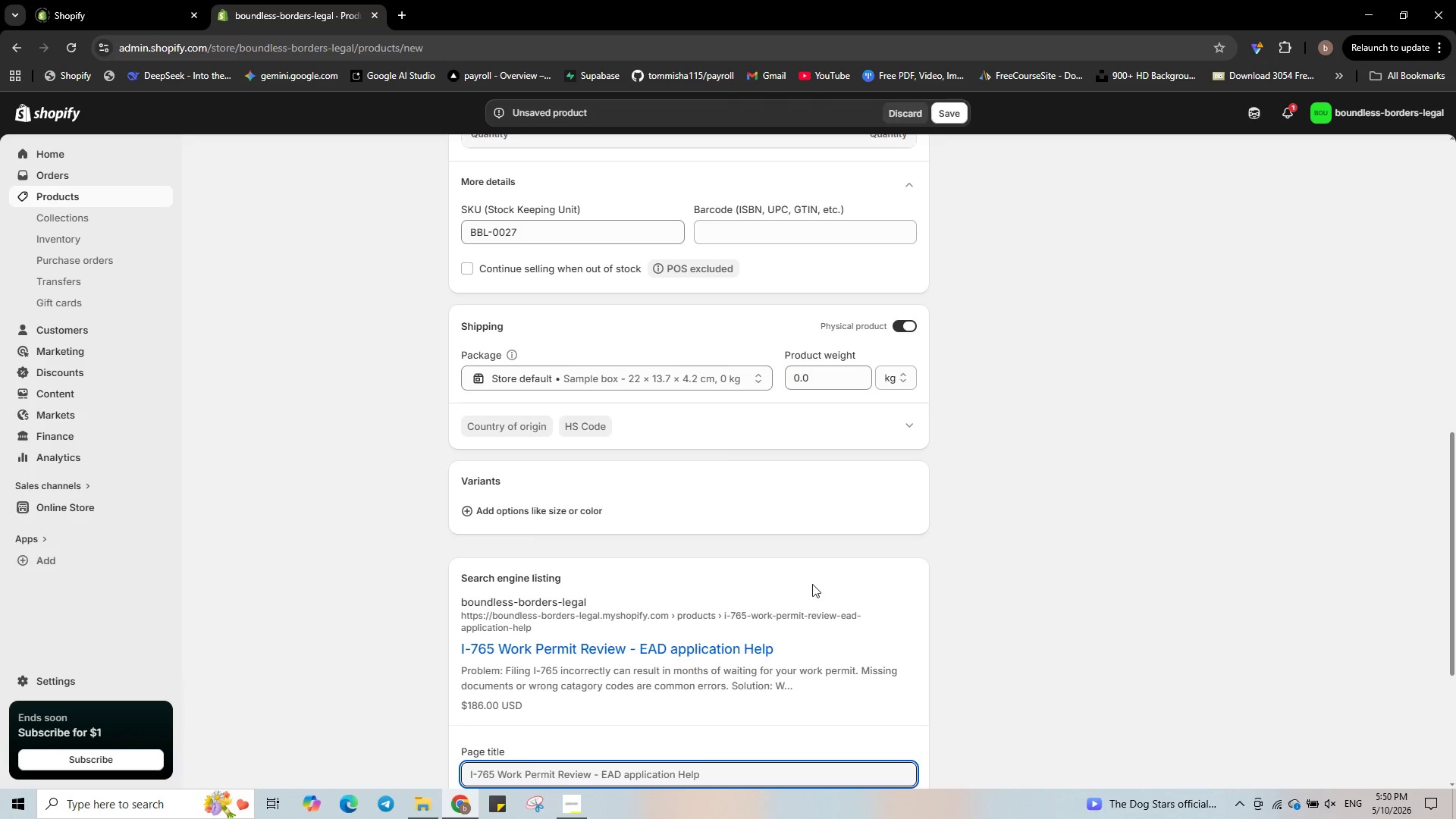 
scroll: coordinate [810, 584], scroll_direction: down, amount: 3.0
 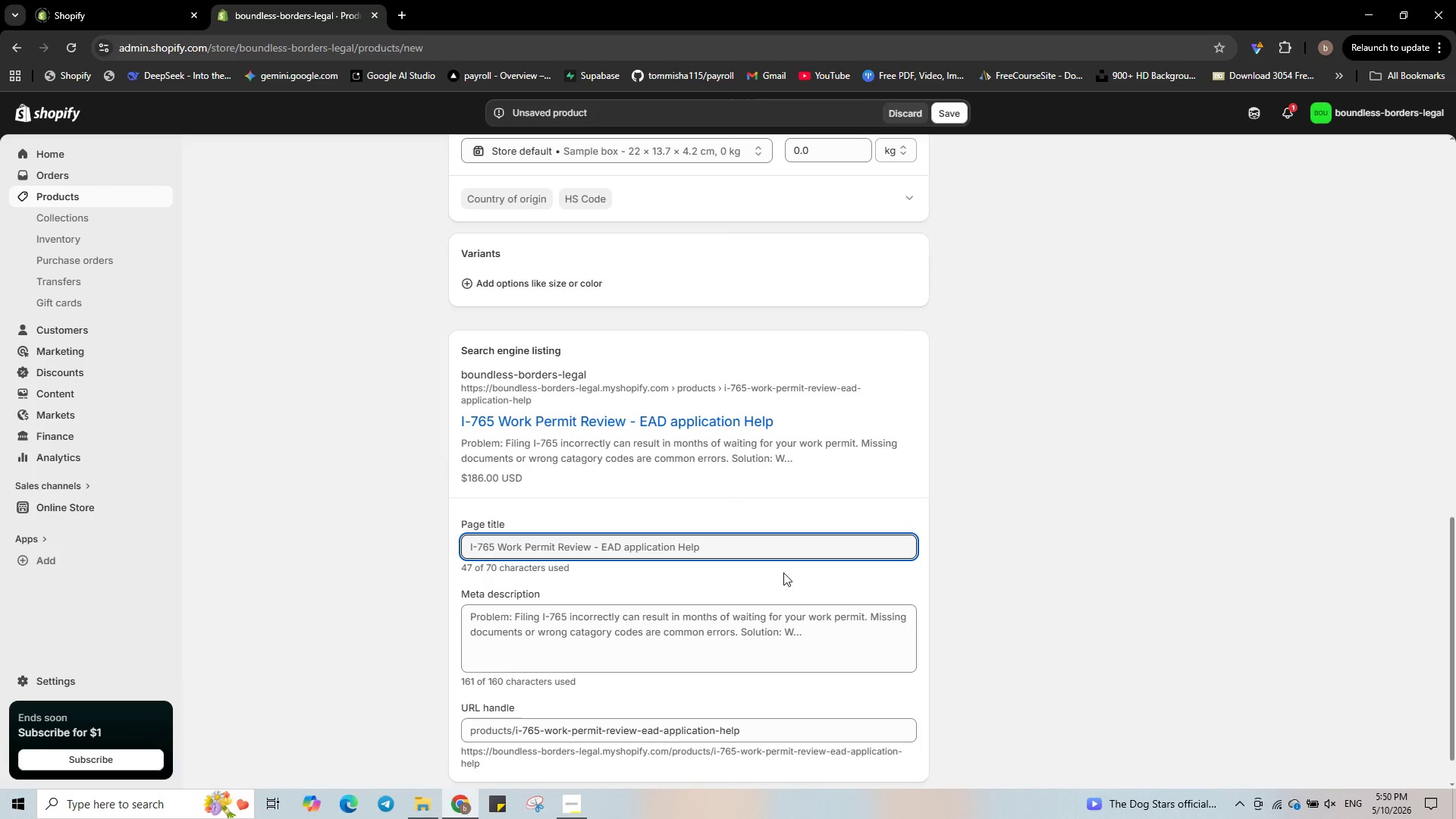 
left_click([748, 546])
 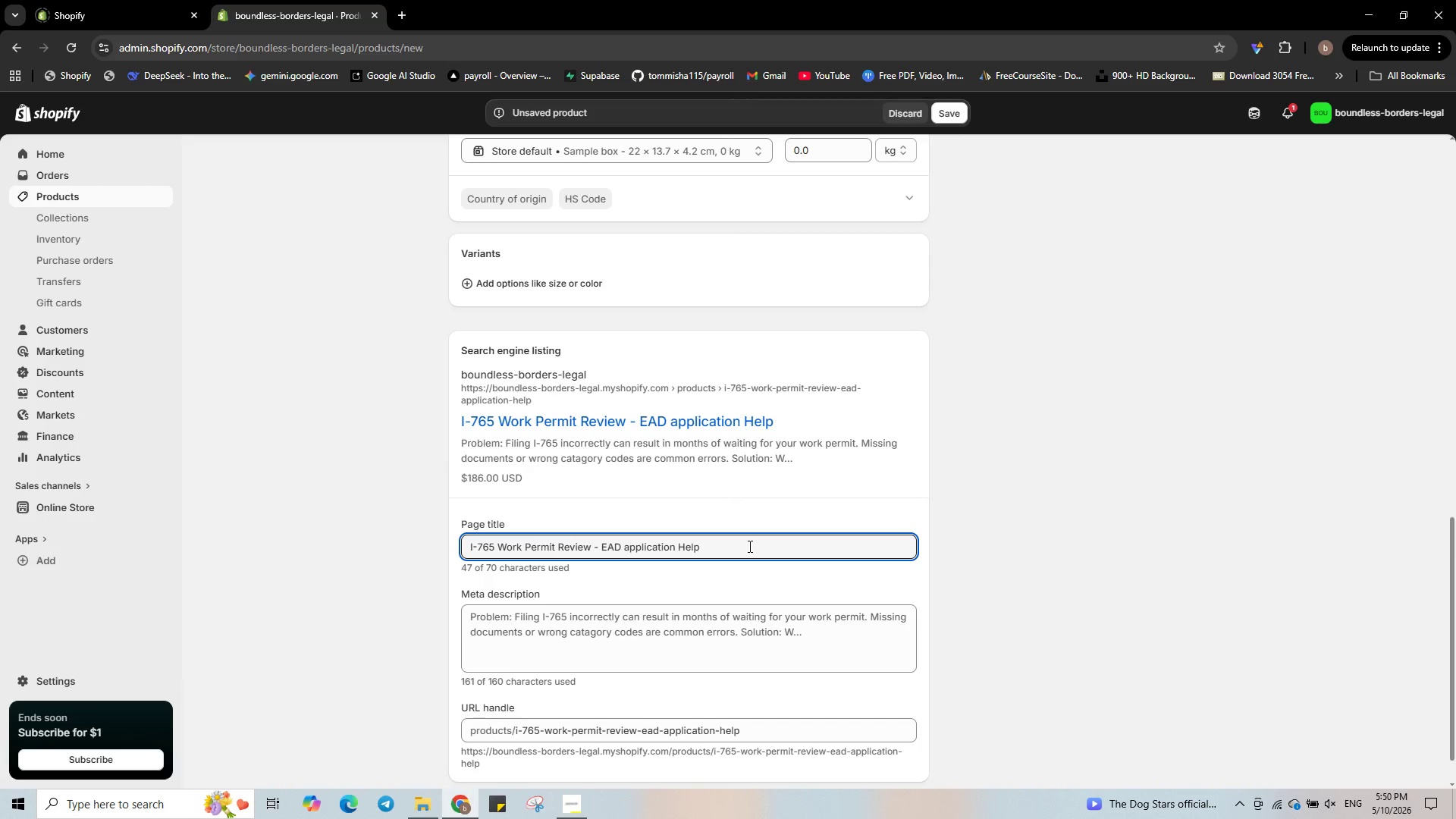 
key(Backspace)
 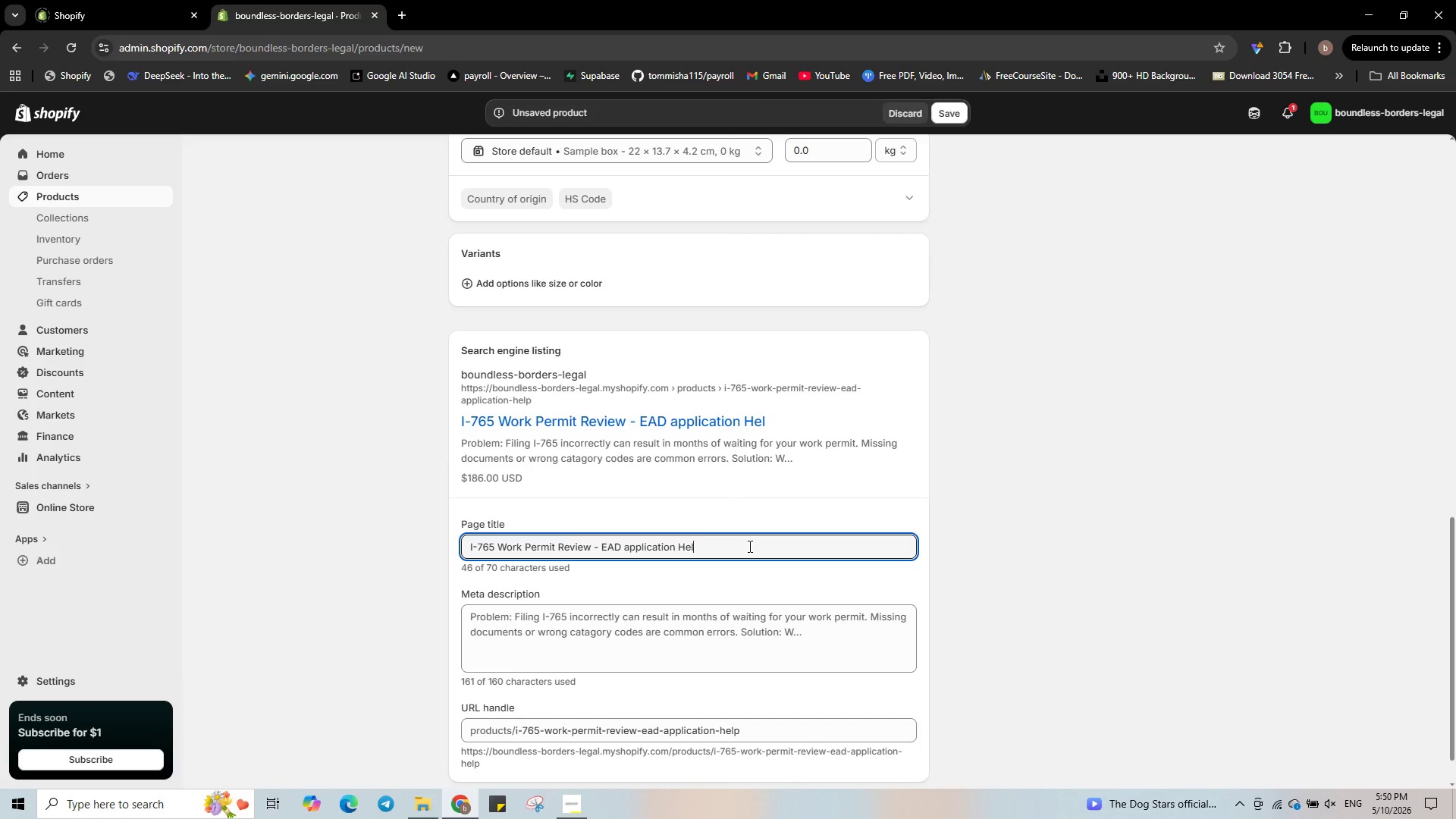 
key(Backspace)
 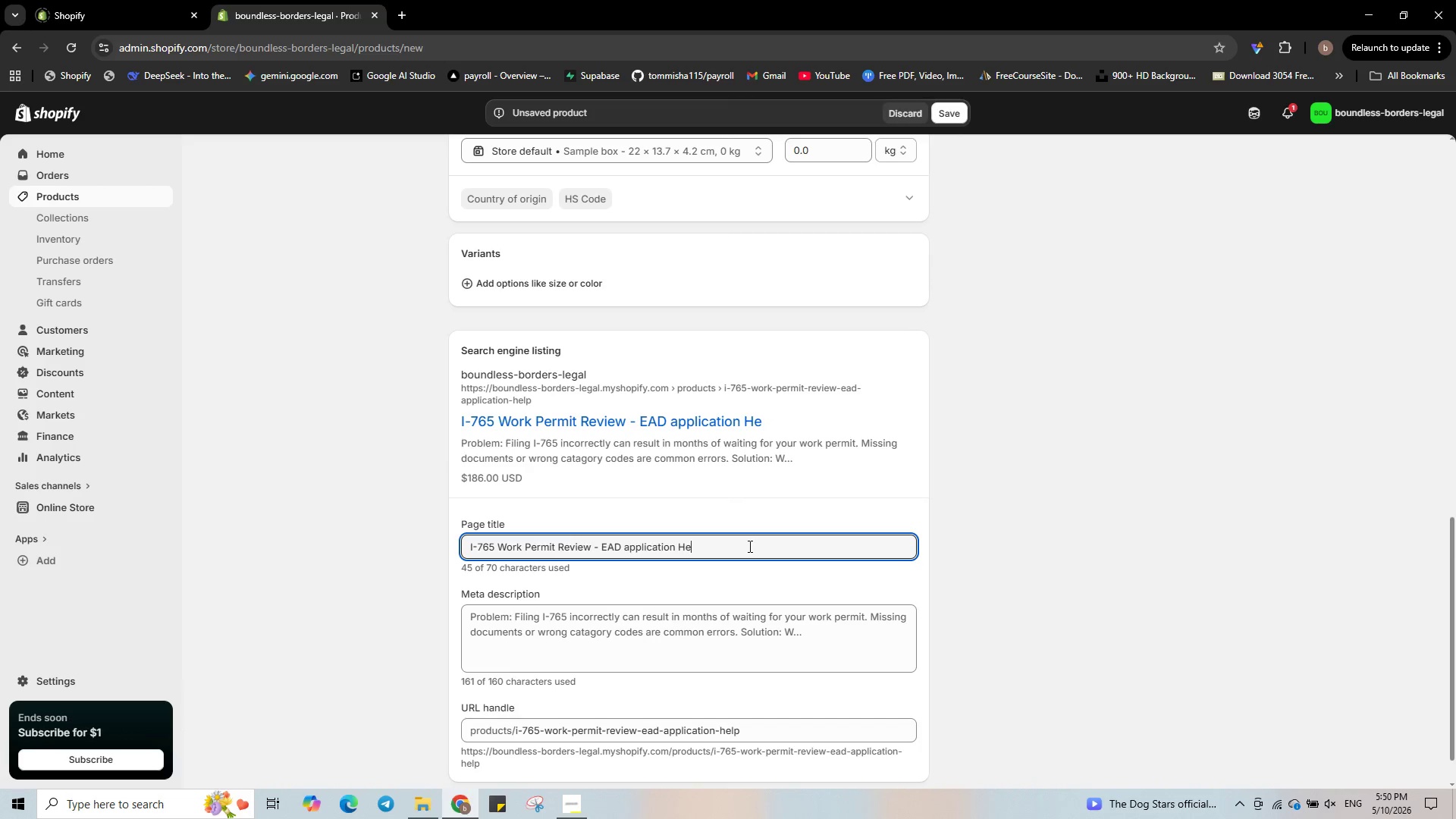 
key(Backspace)
 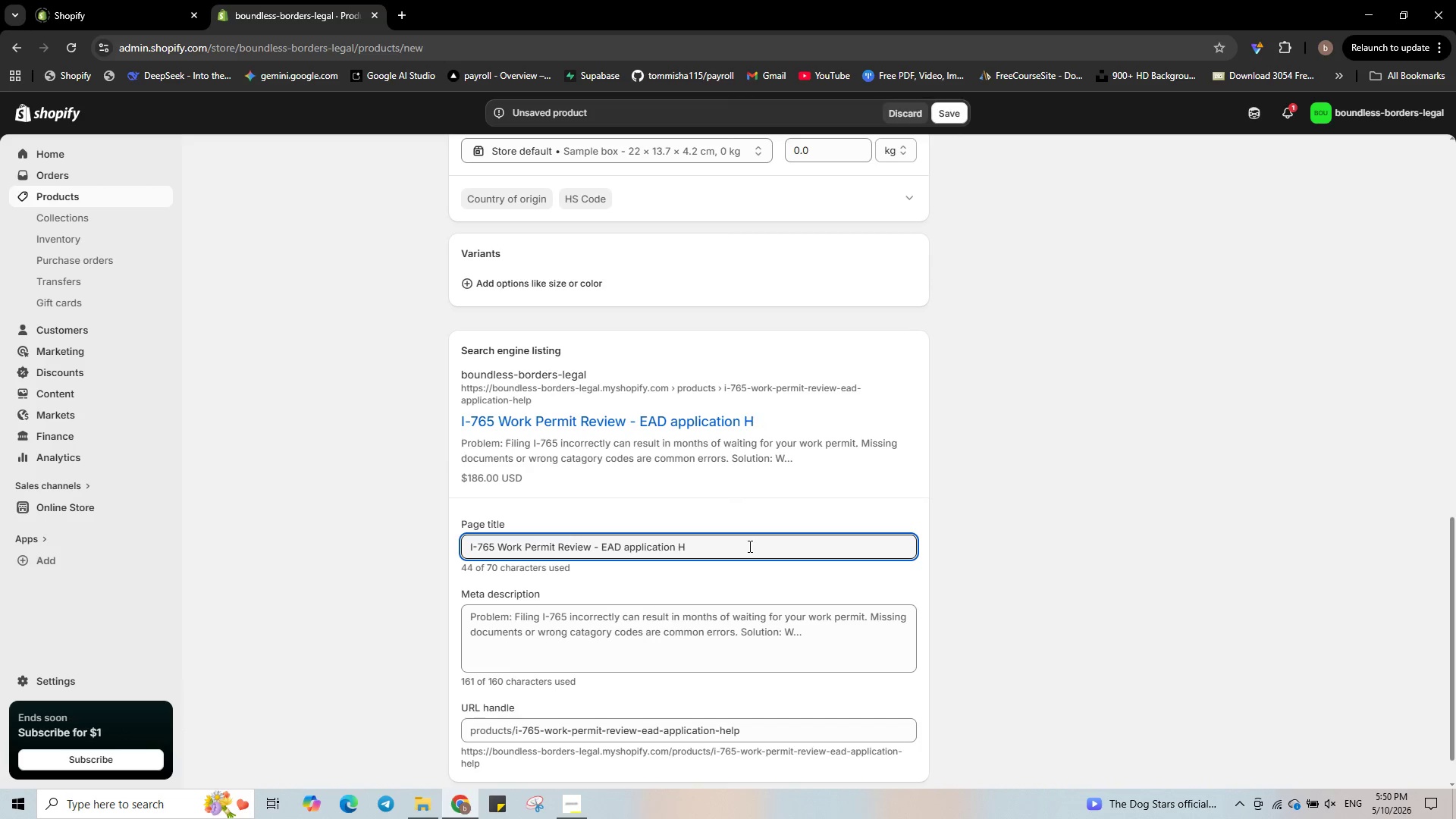 
key(Backspace)
 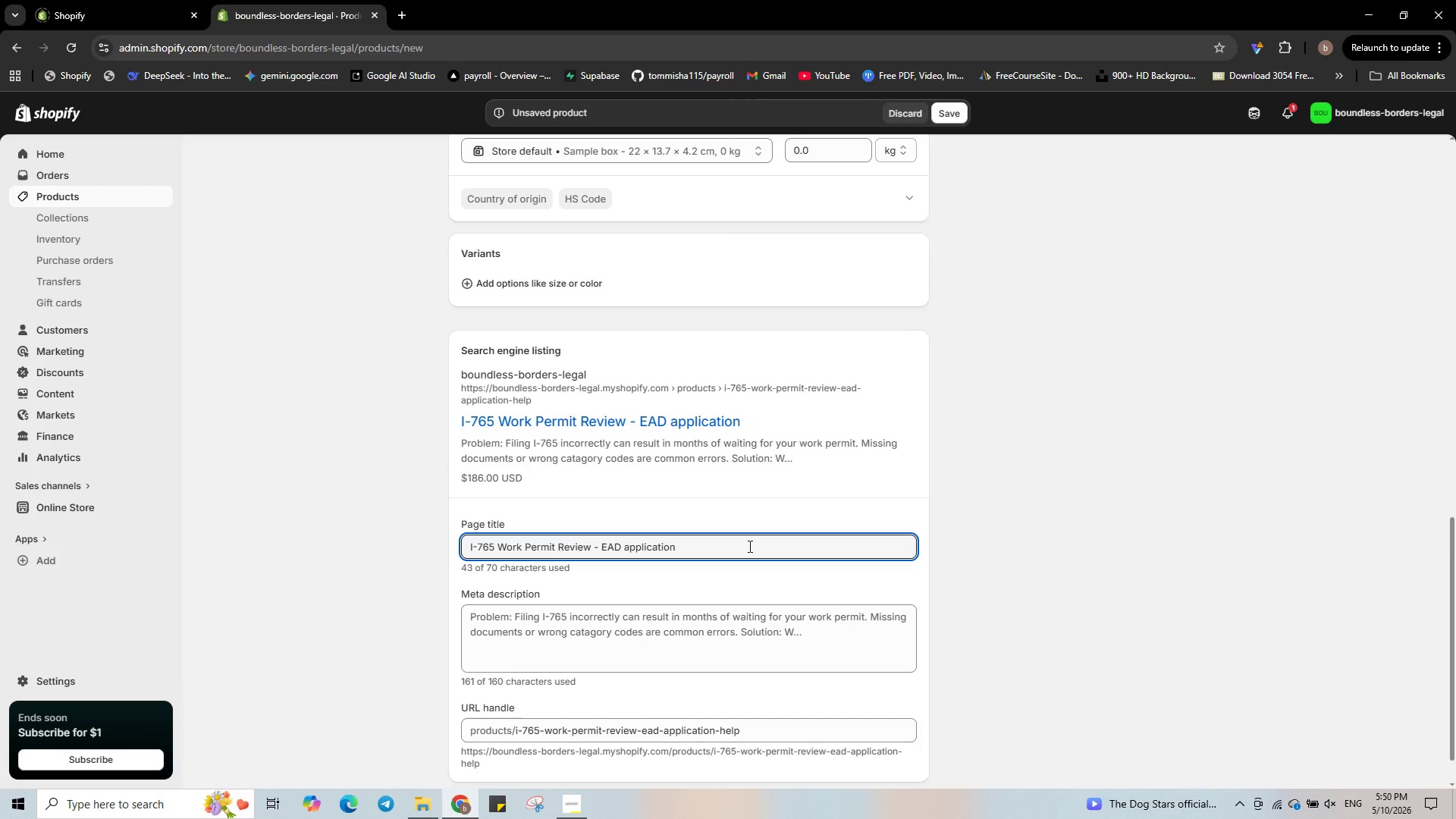 
key(Backspace)
 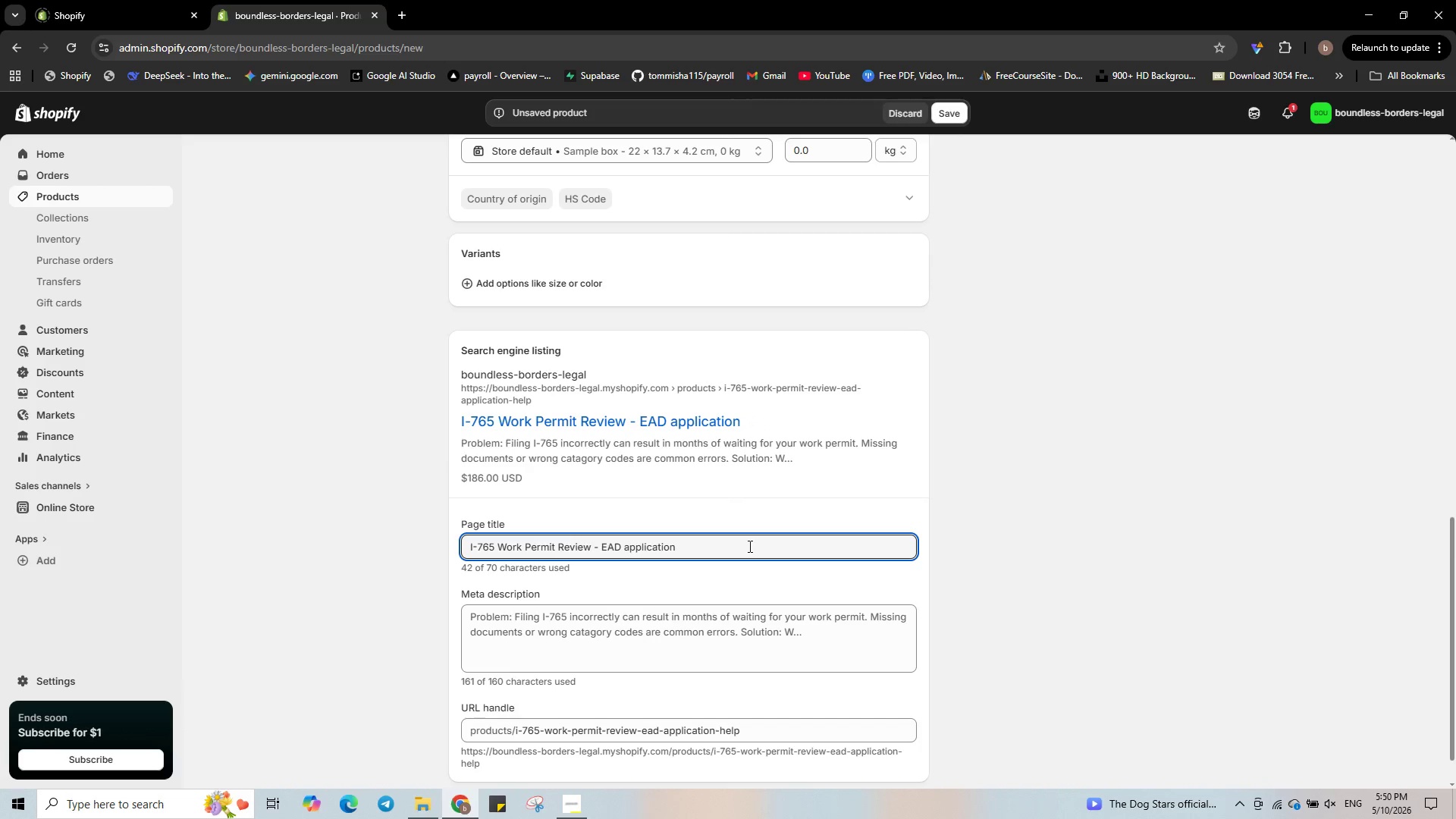 
key(Space)
 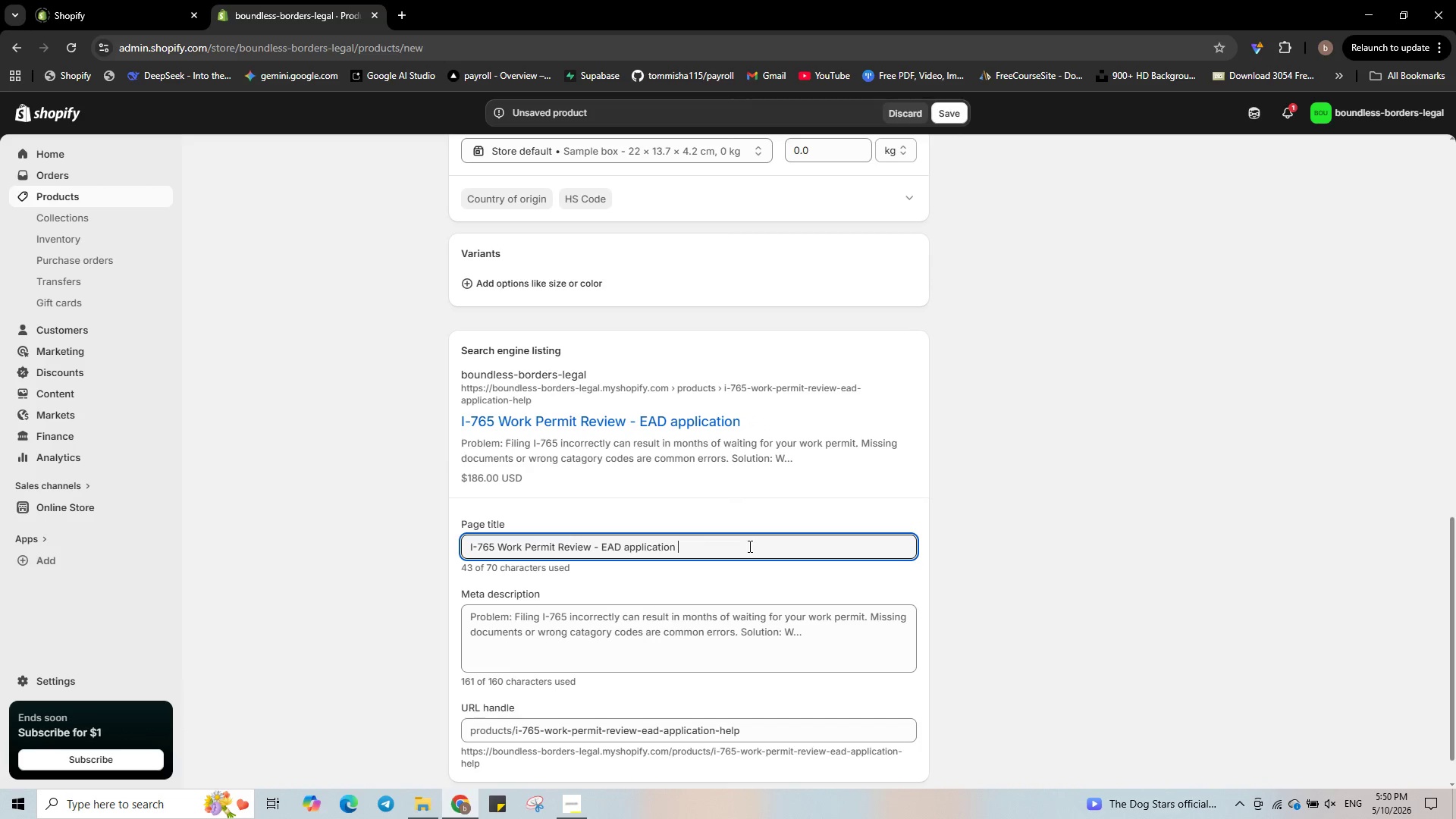 
key(Control+V)
 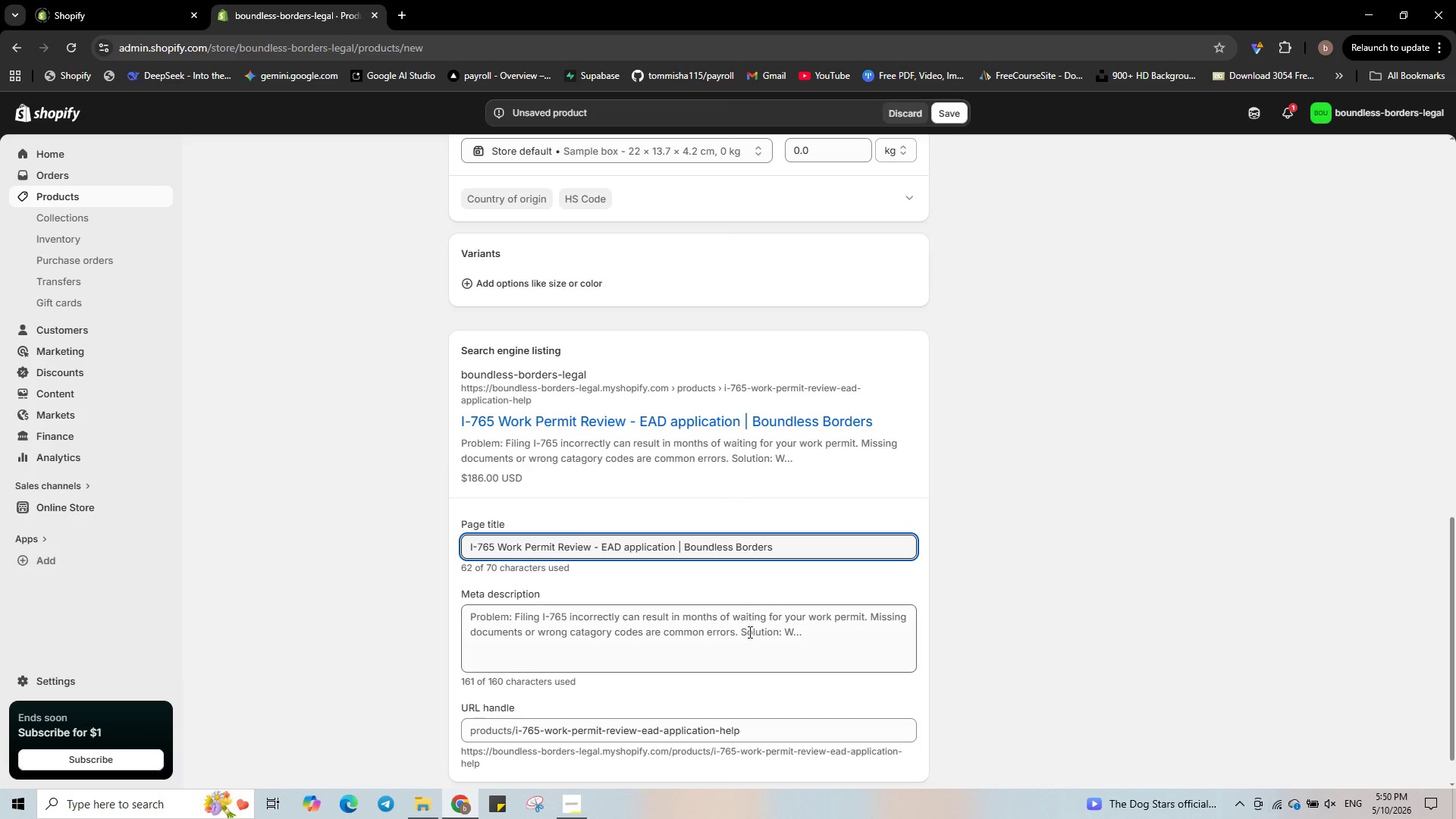 
left_click([749, 638])
 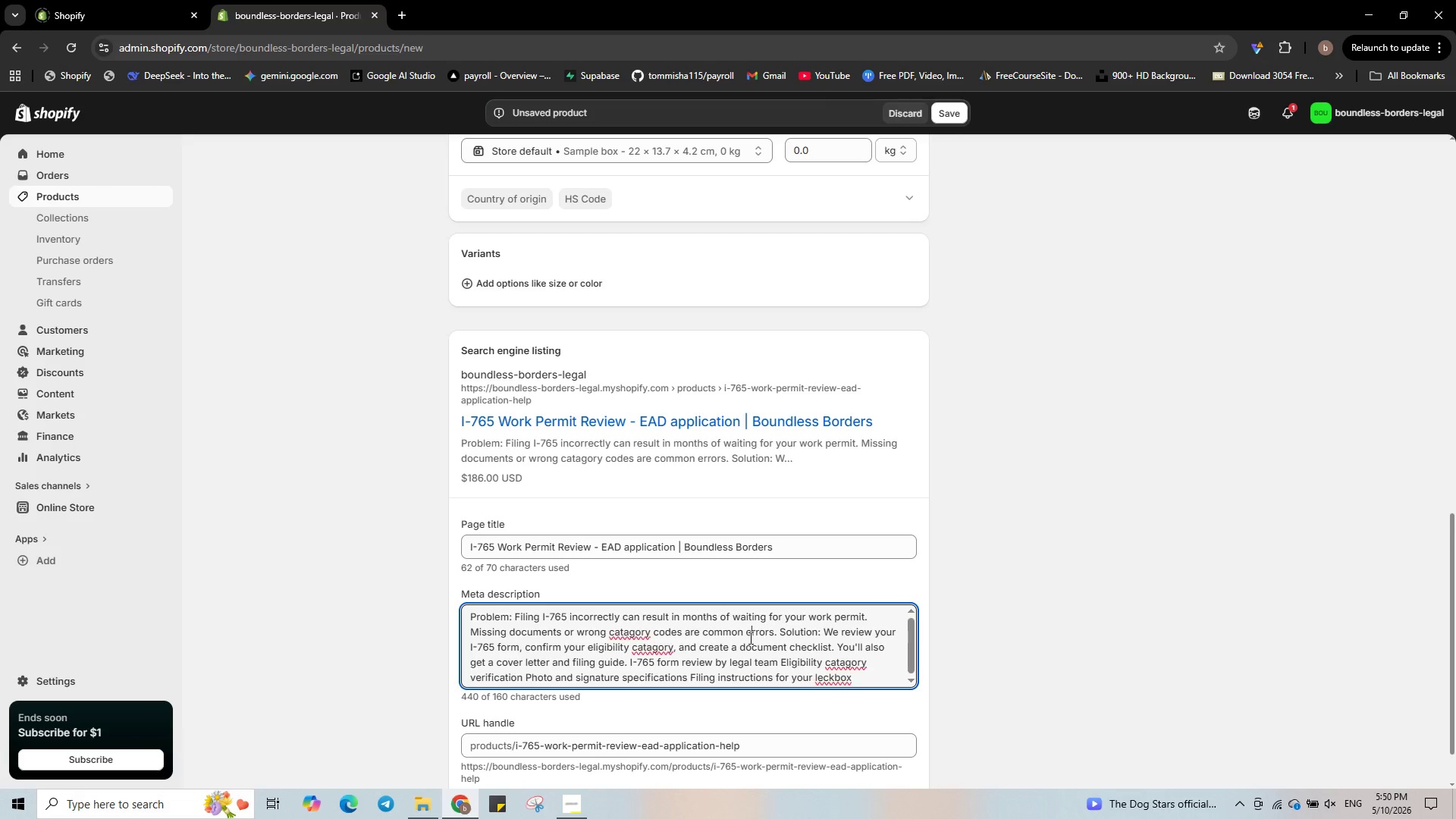 
key(Control+A)
 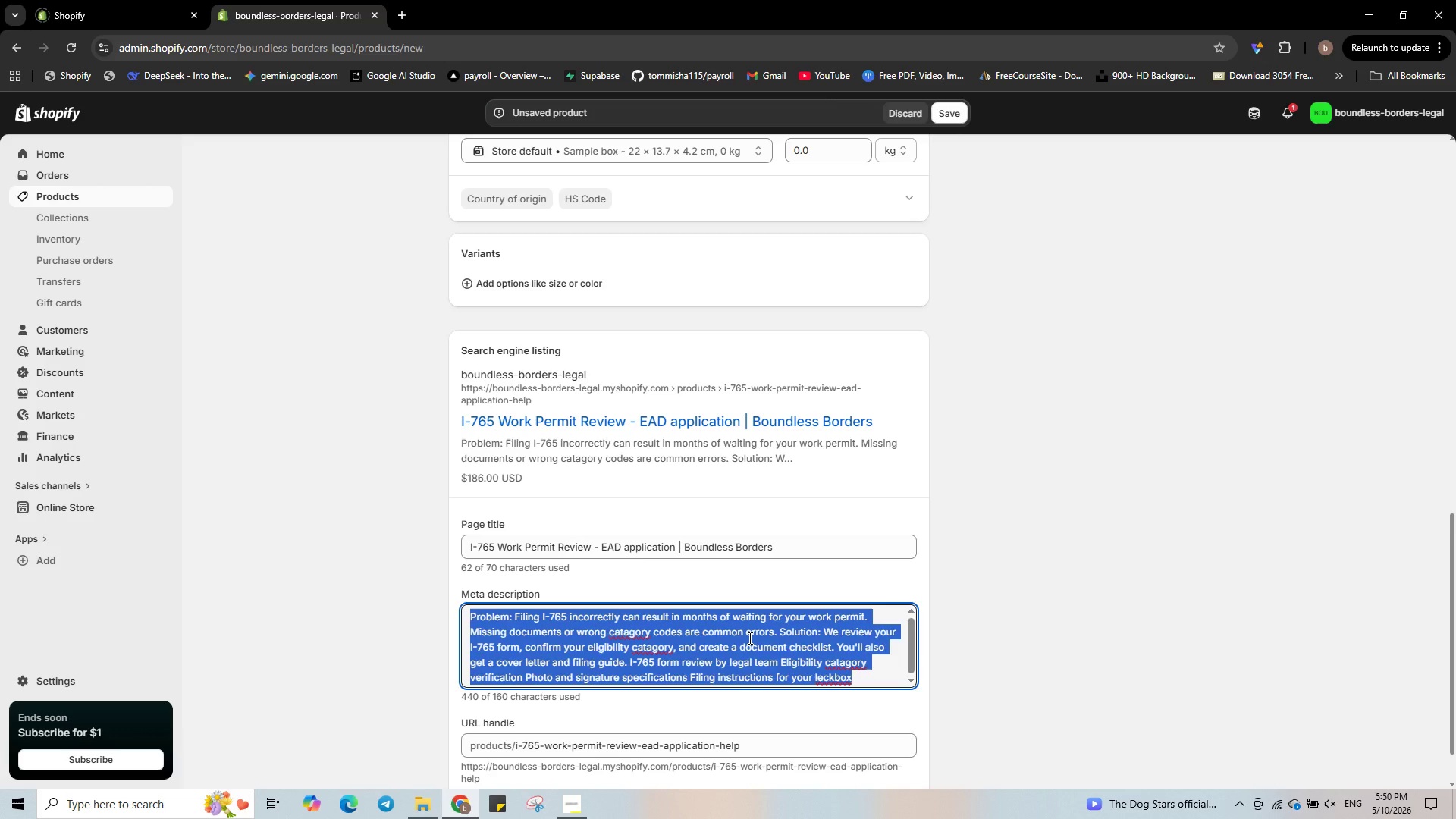 
key(Backspace)
type(Work permit application review )
 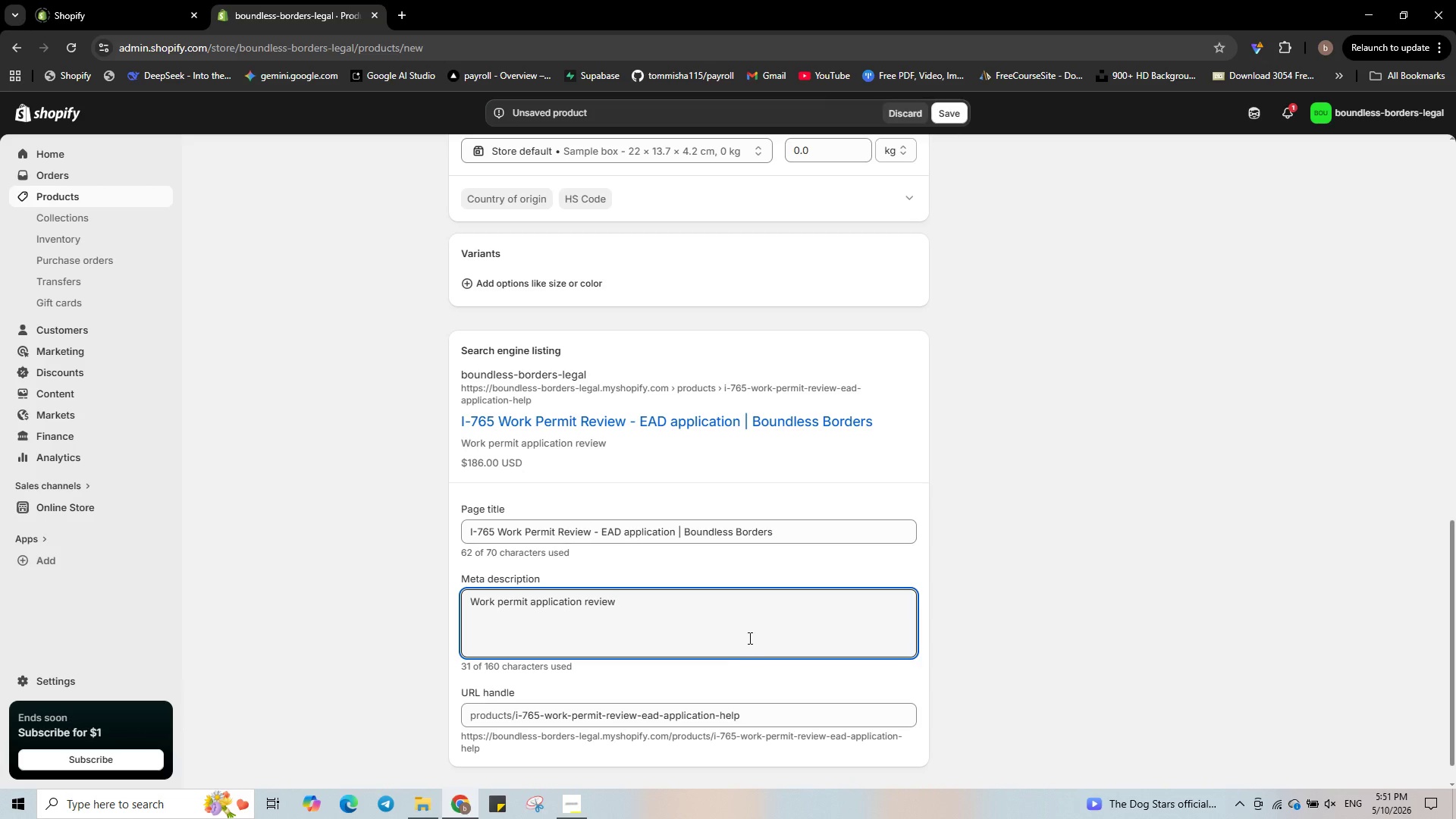 
key(Backspace)
type(. I-765 form, eligibility catagory verification, and filing guide. Get your EAD faster.)
 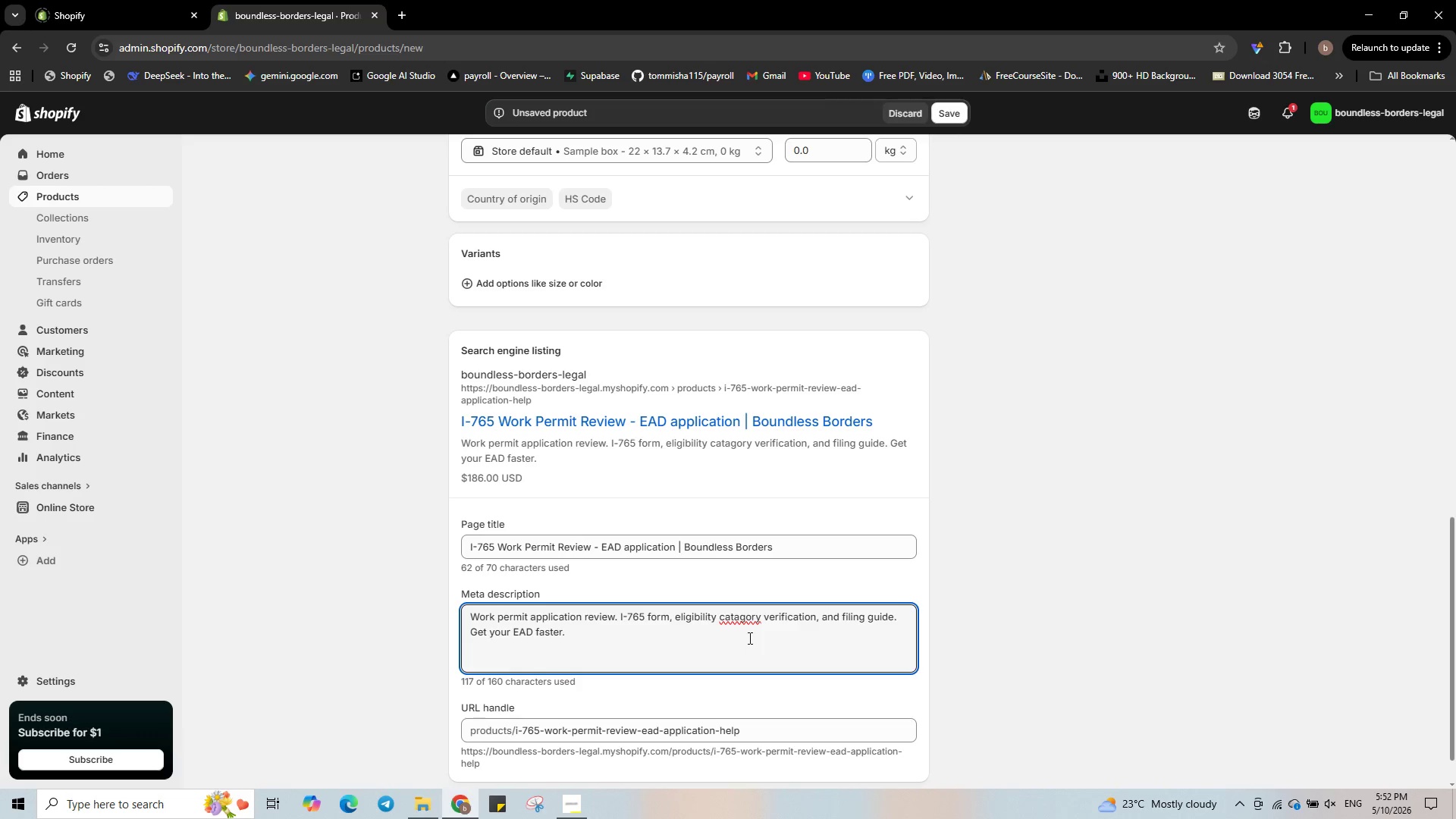 
right_click([744, 620])
 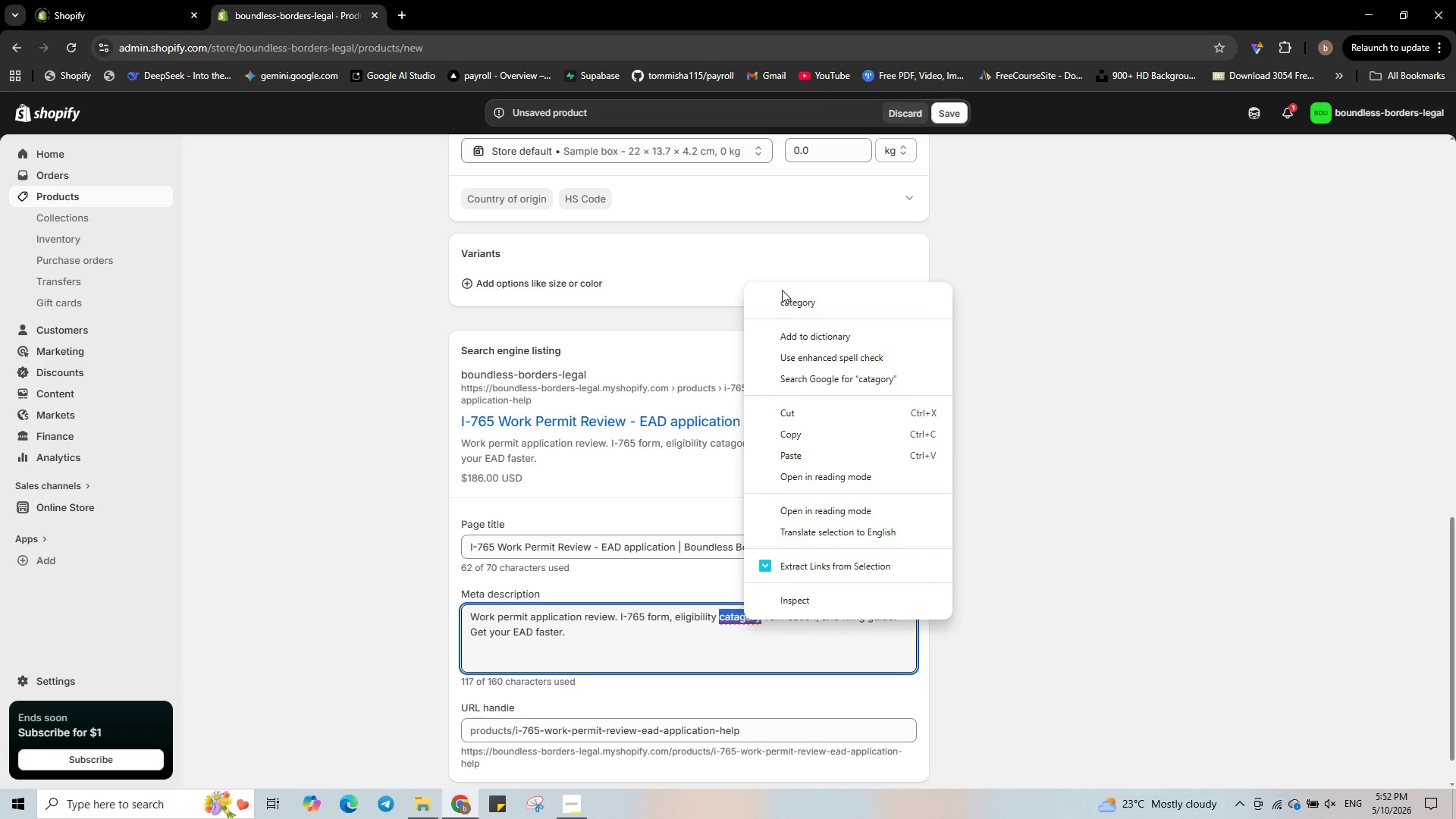 
left_click([784, 297])
 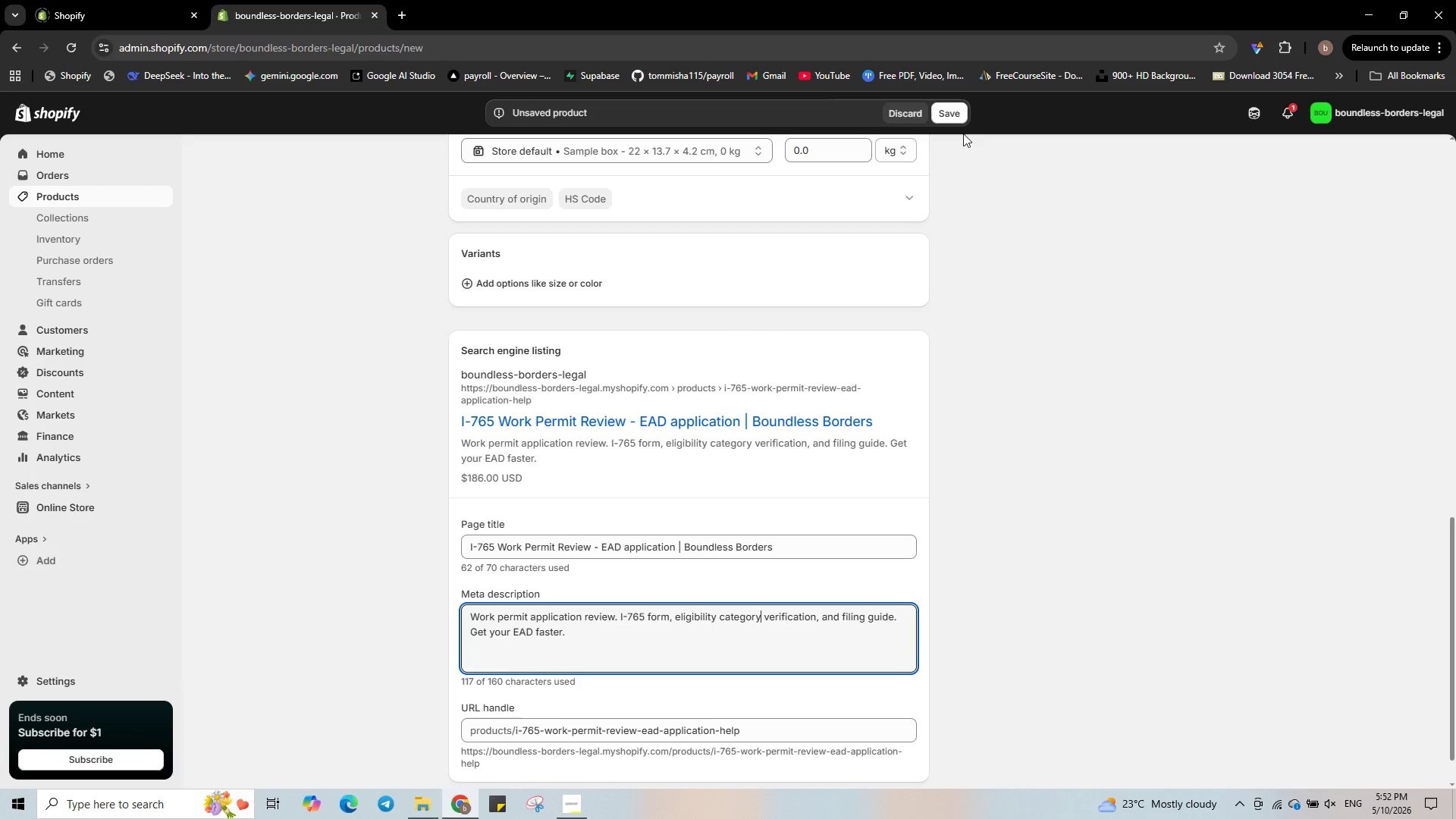 
left_click([959, 118])
 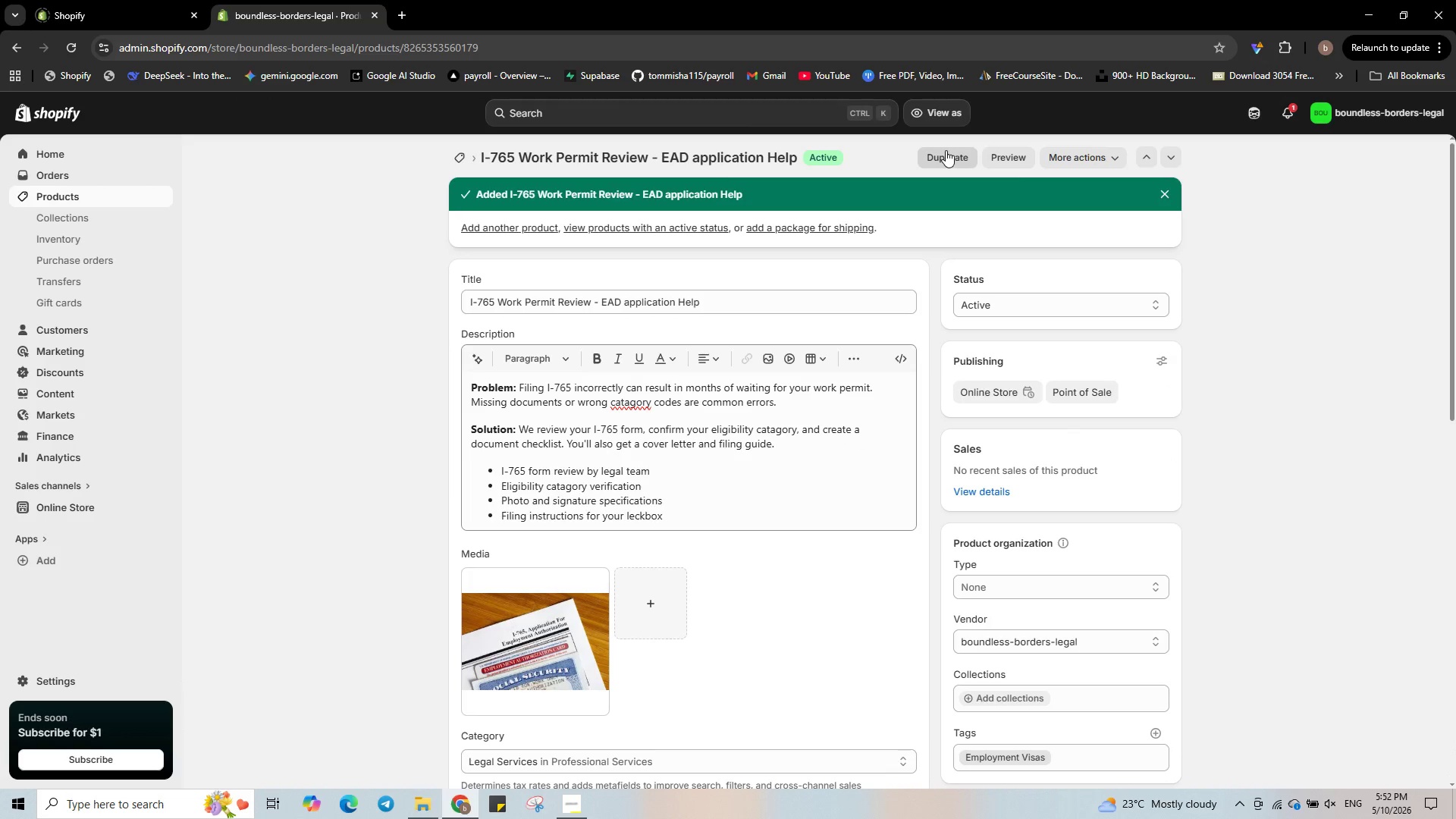 
wait(20.84)
 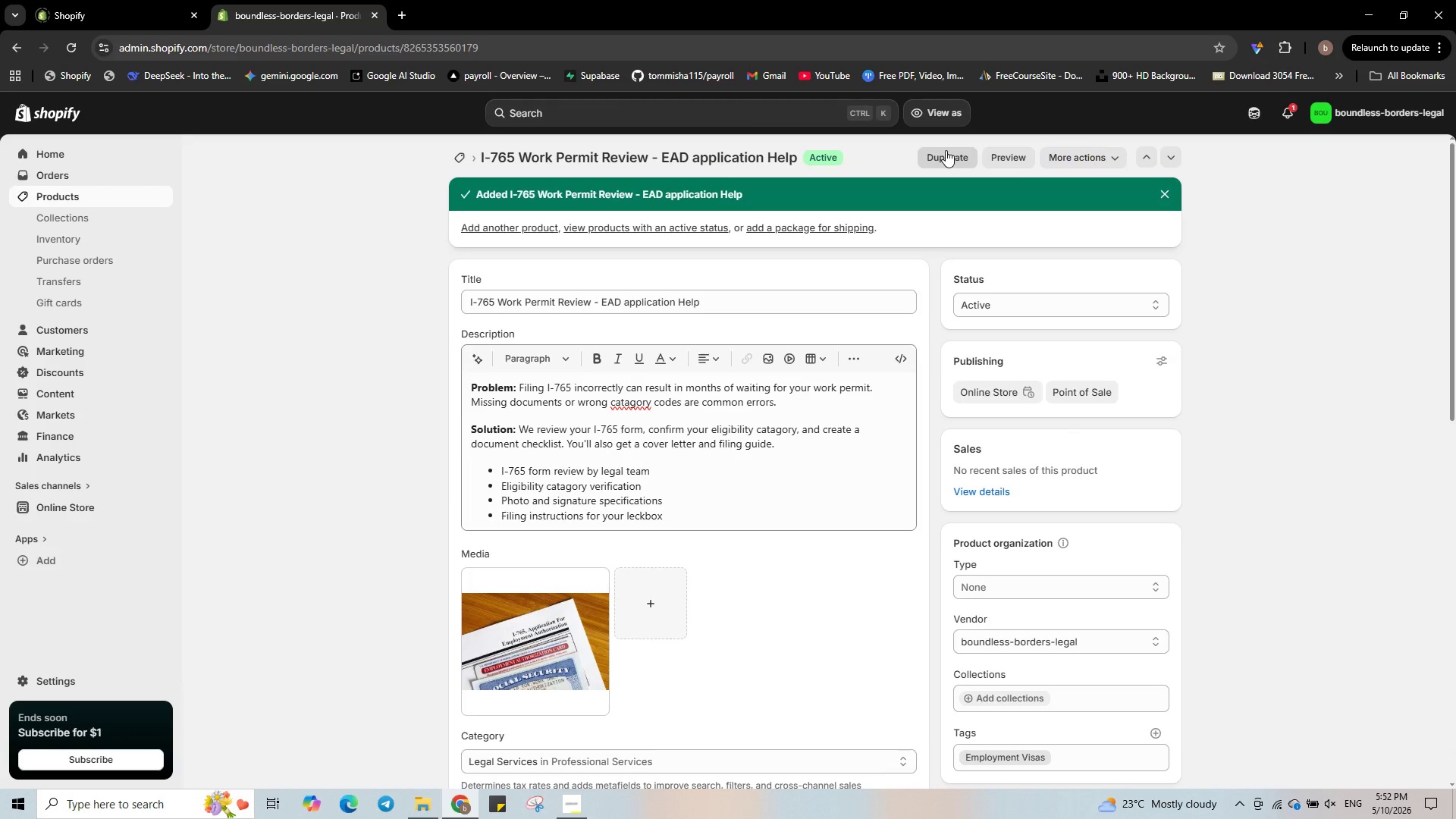 
left_click([630, 409])
 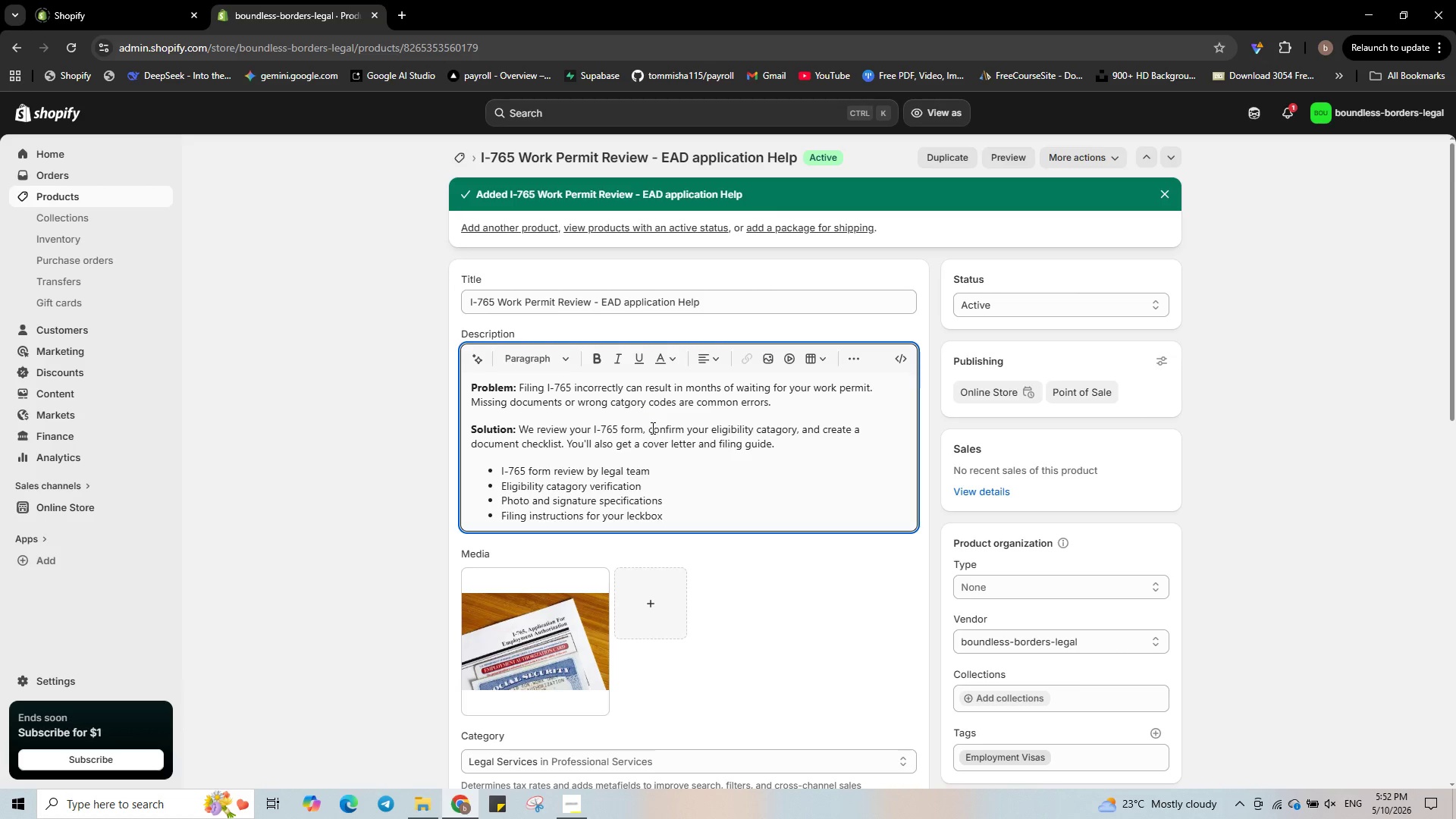 
key(Backspace)
 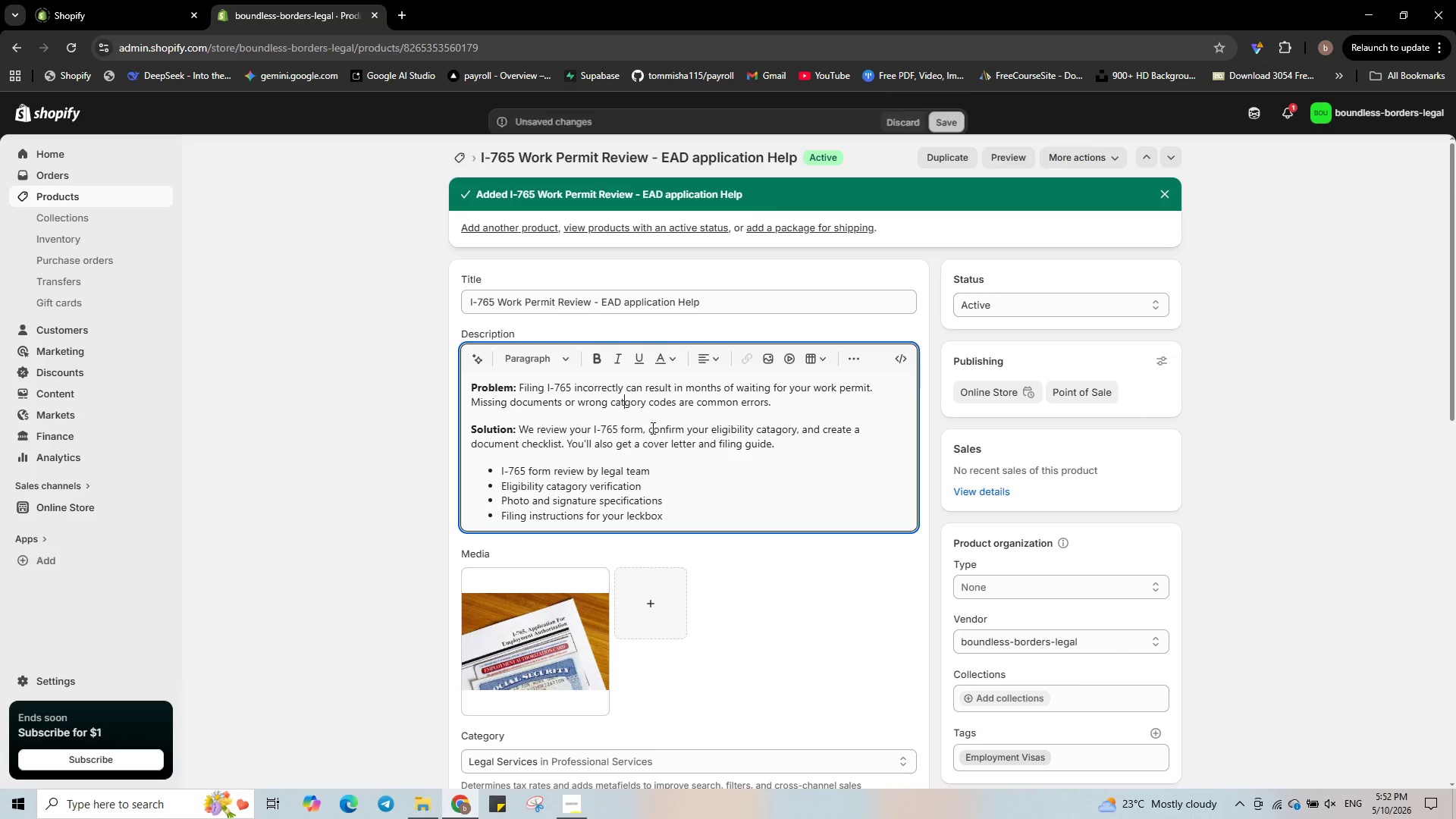 
key(E)
 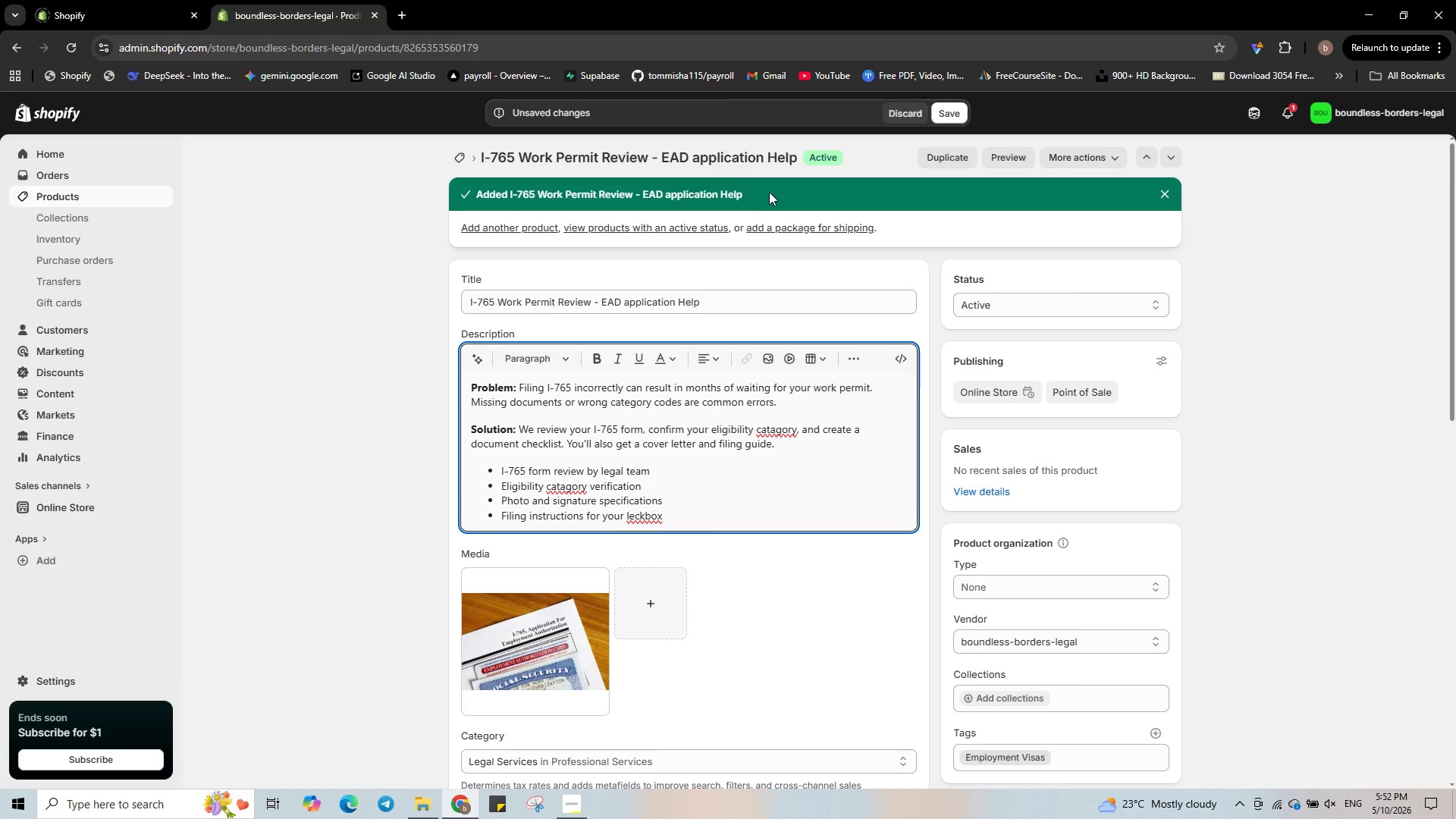 
wait(6.39)
 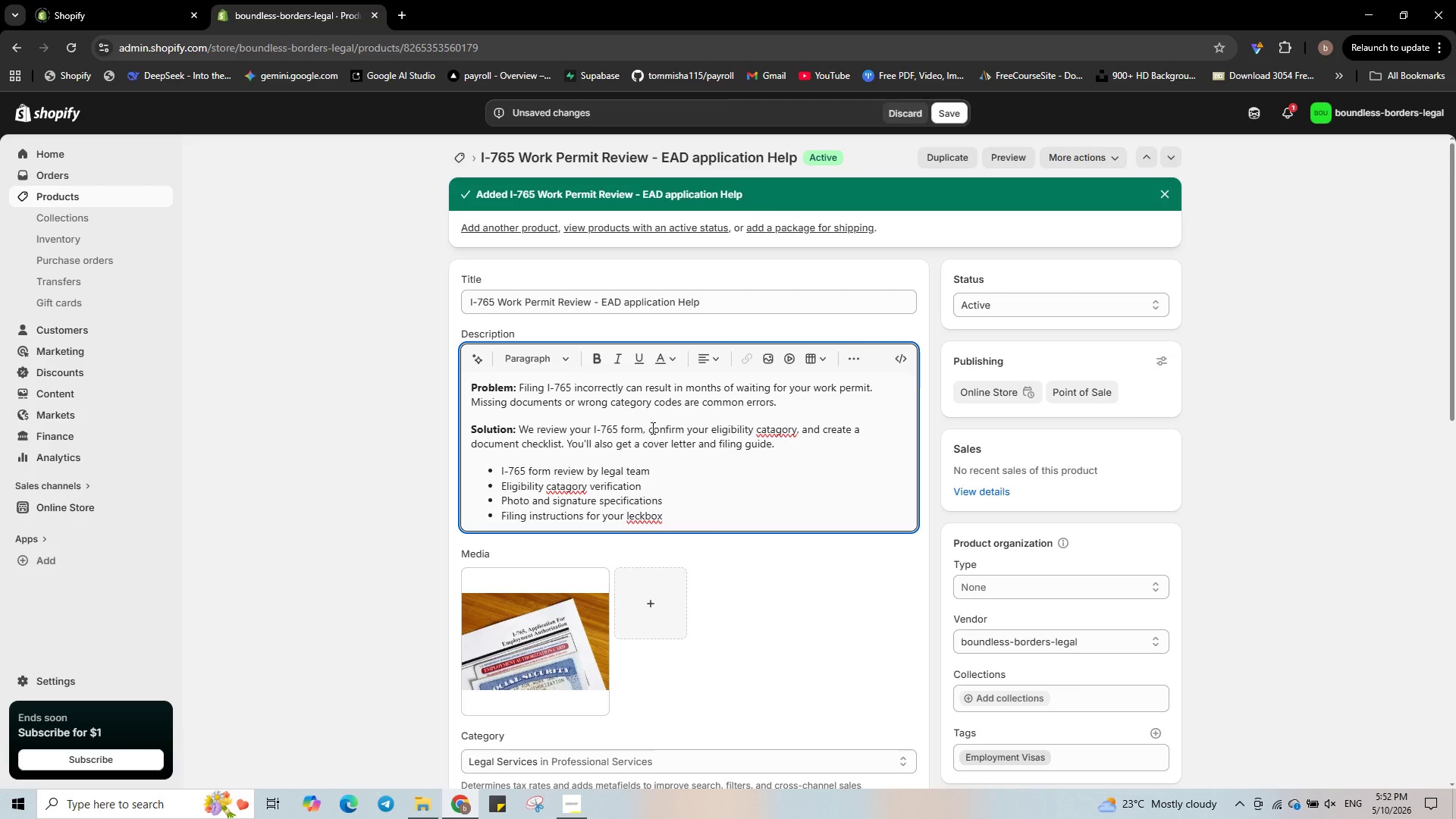 
right_click([779, 435])
 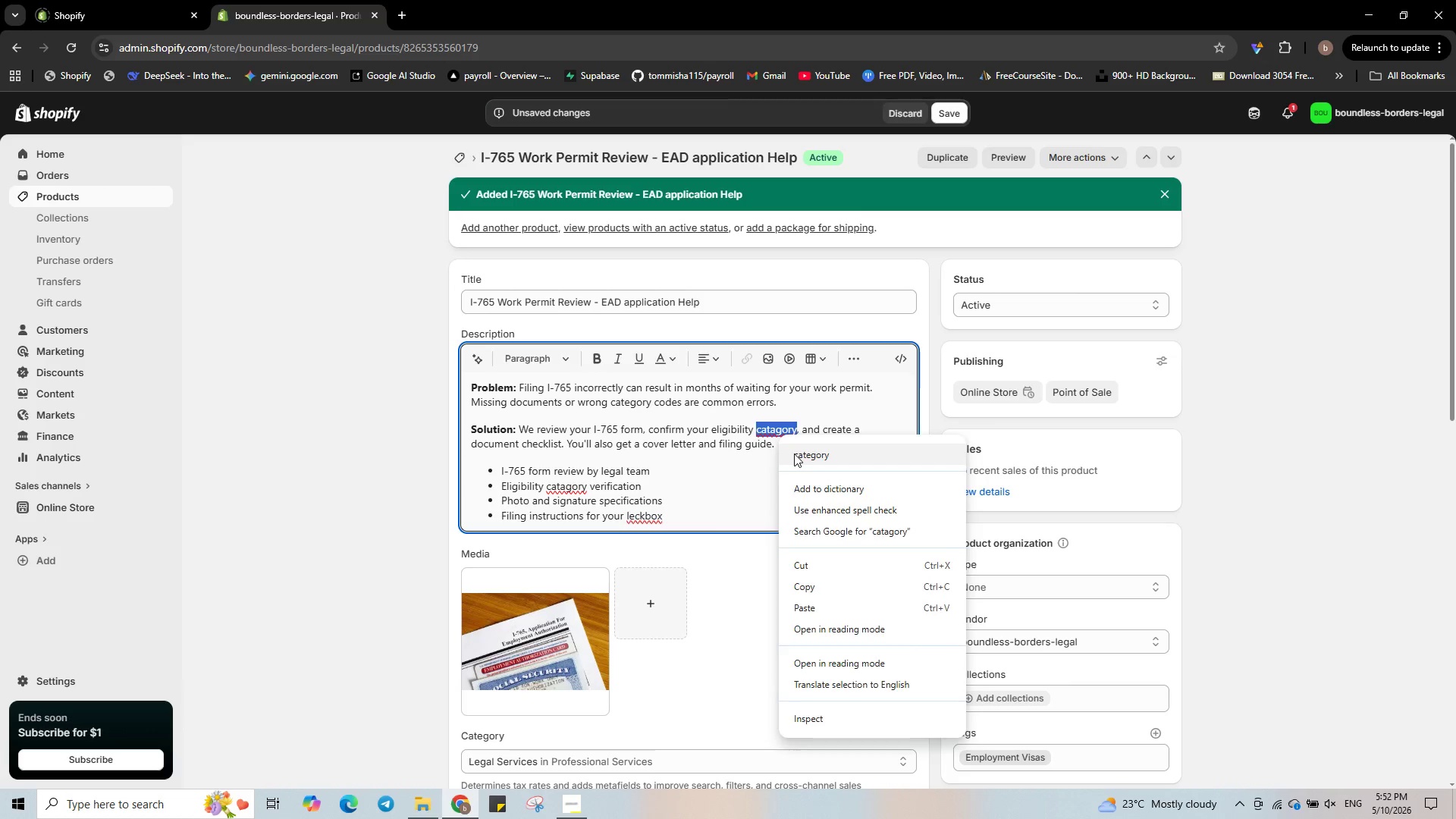 
left_click([794, 453])
 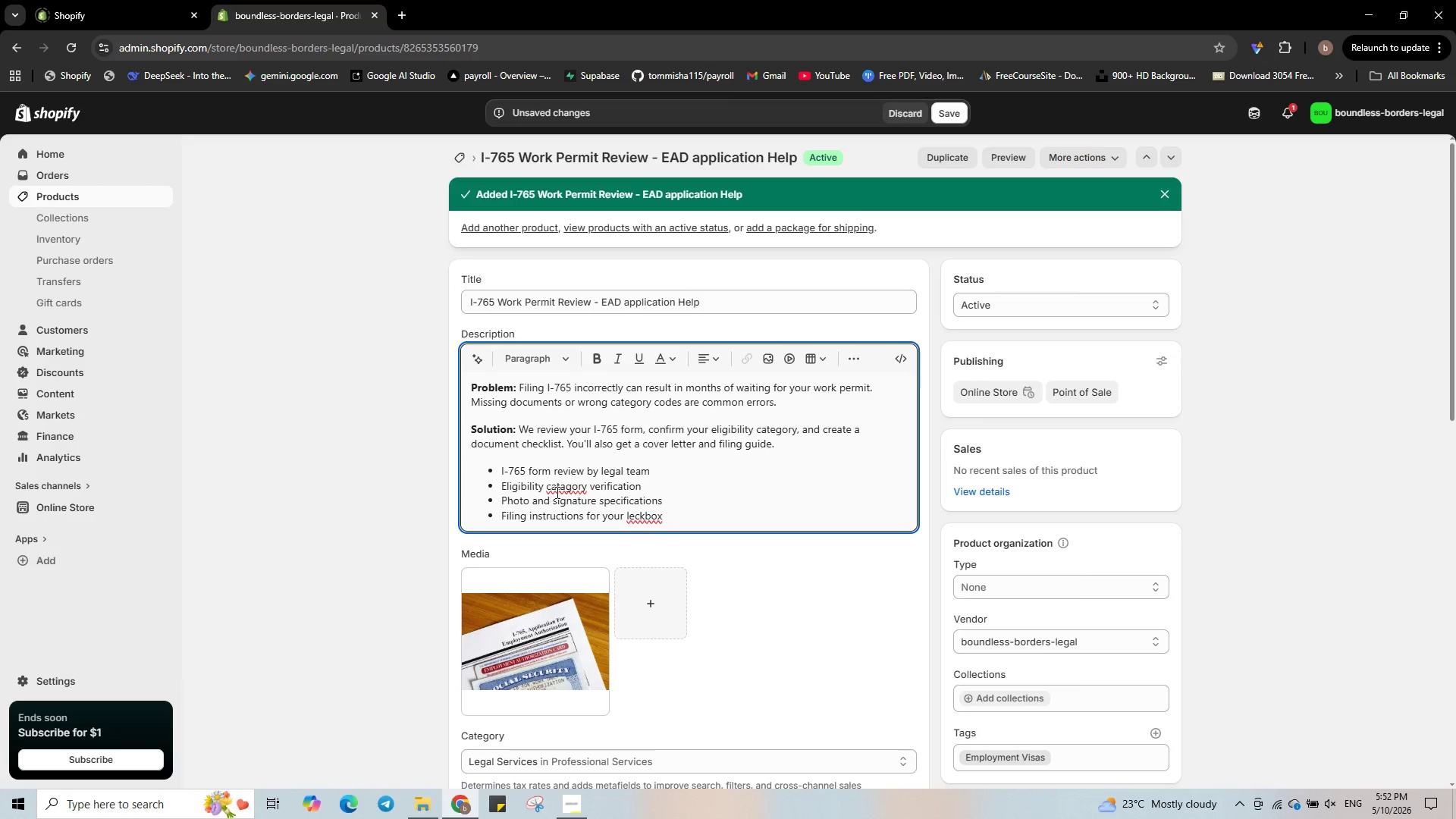 
right_click([560, 490])
 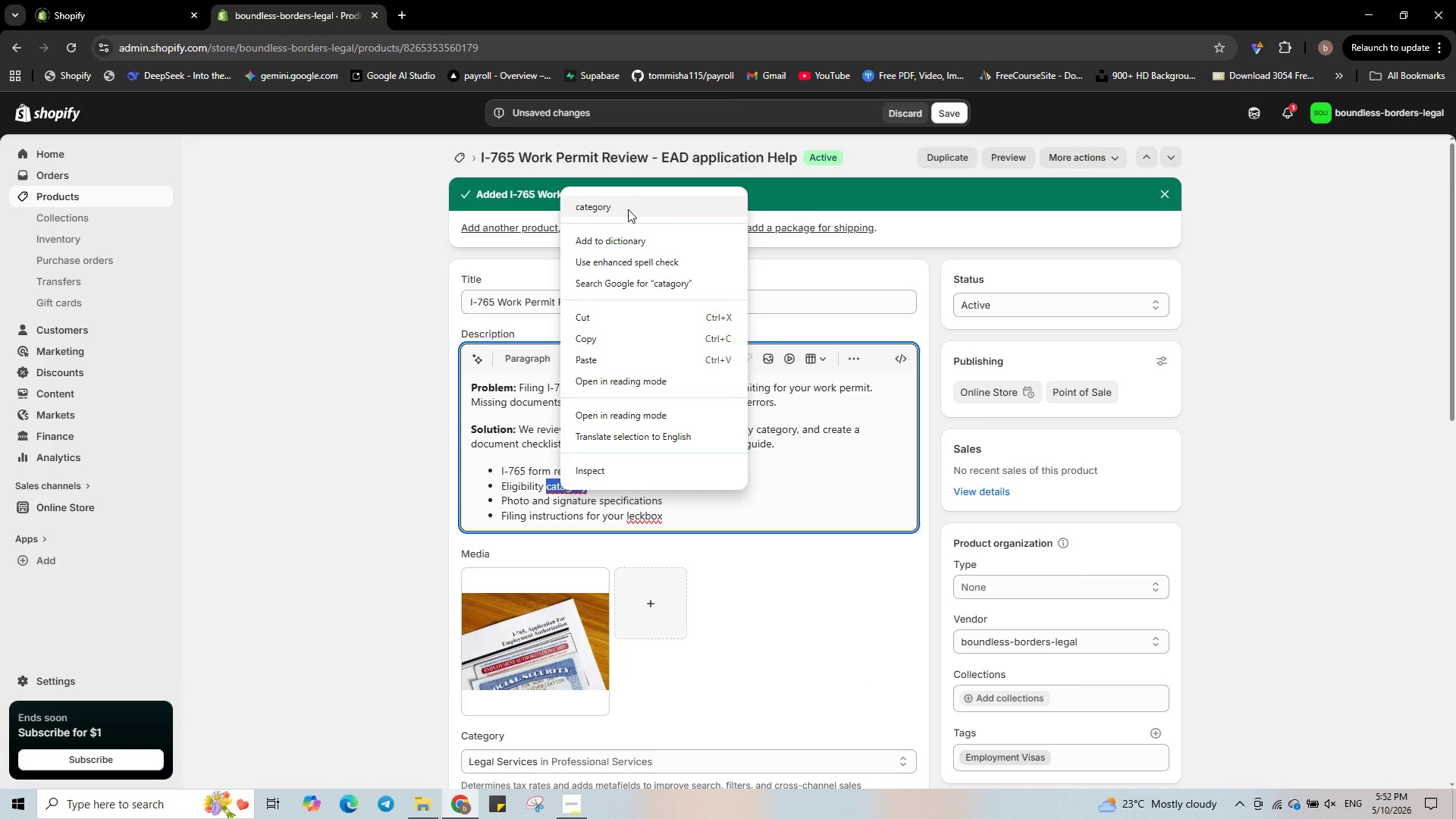 
left_click([629, 208])
 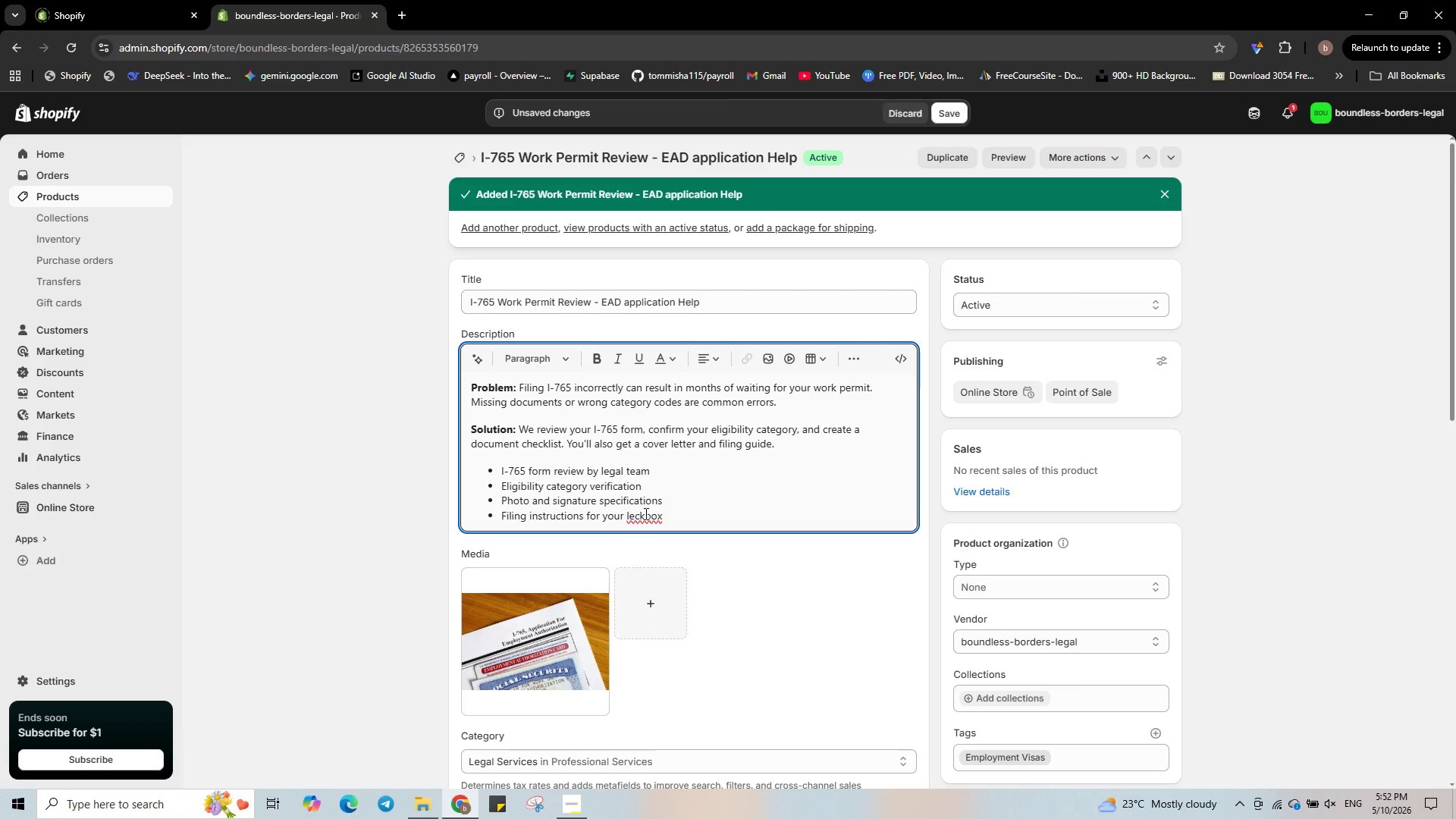 
right_click([645, 516])
 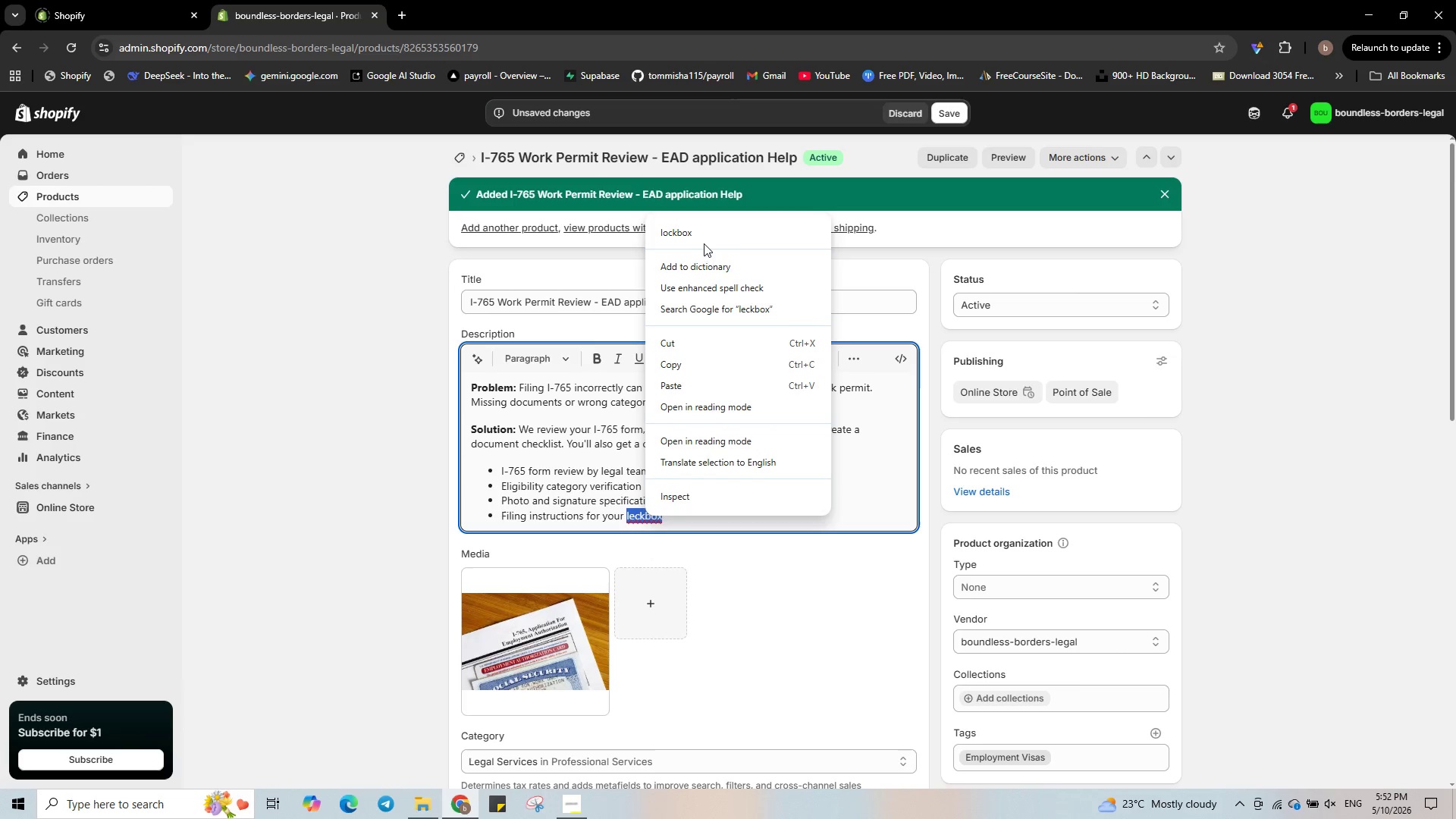 
left_click([704, 238])
 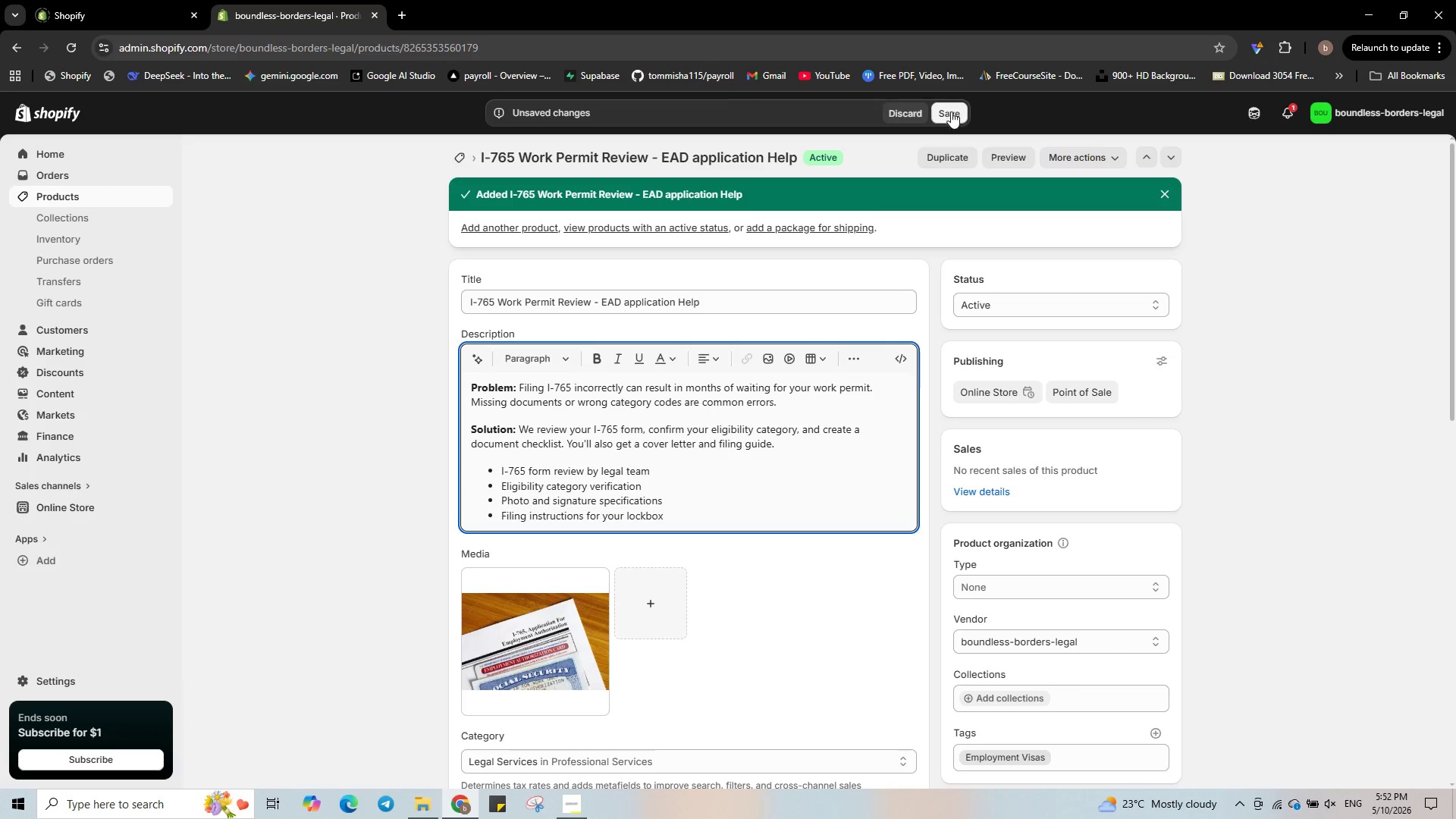 
left_click([950, 112])
 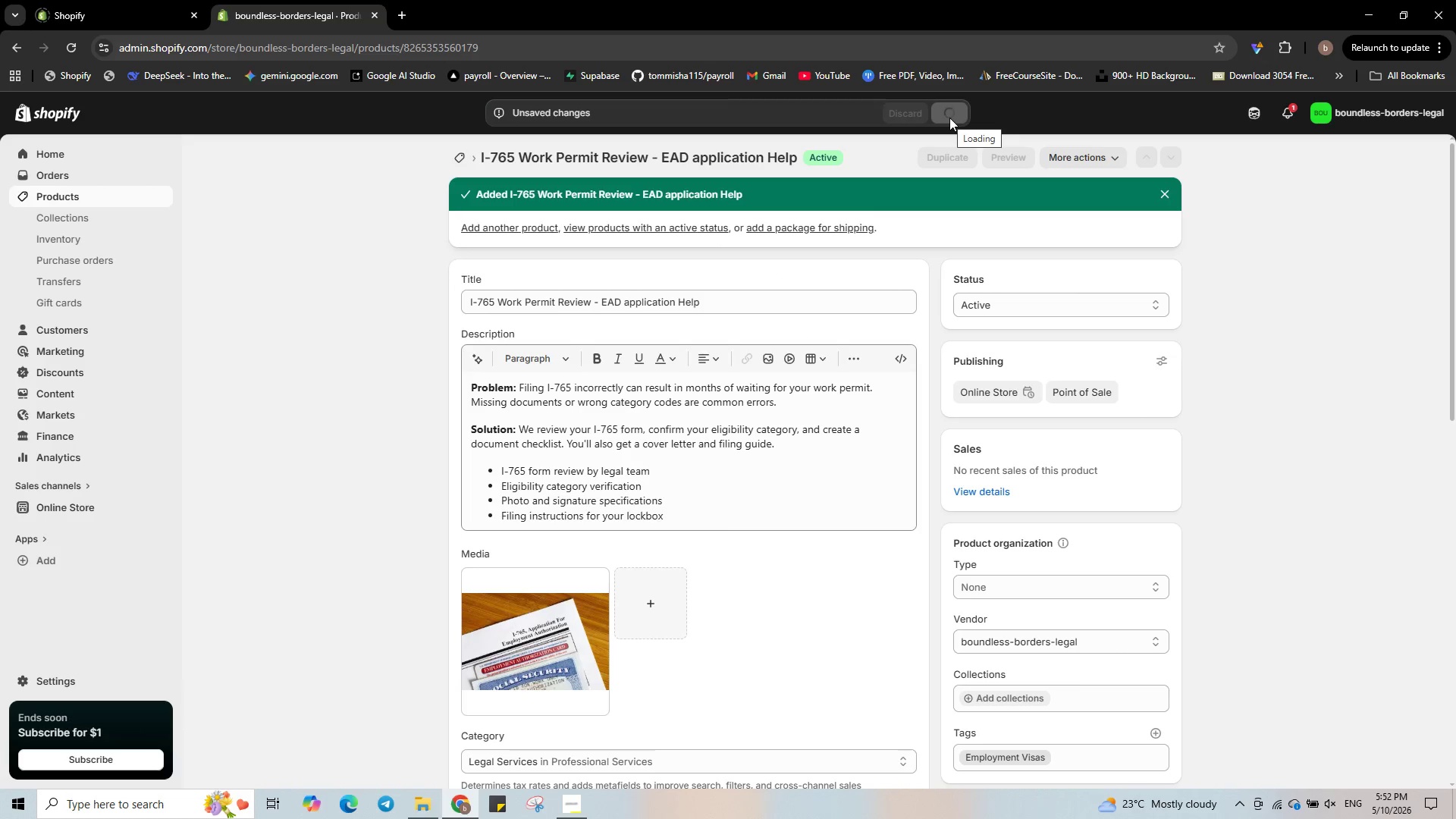 
mouse_move([942, 136])
 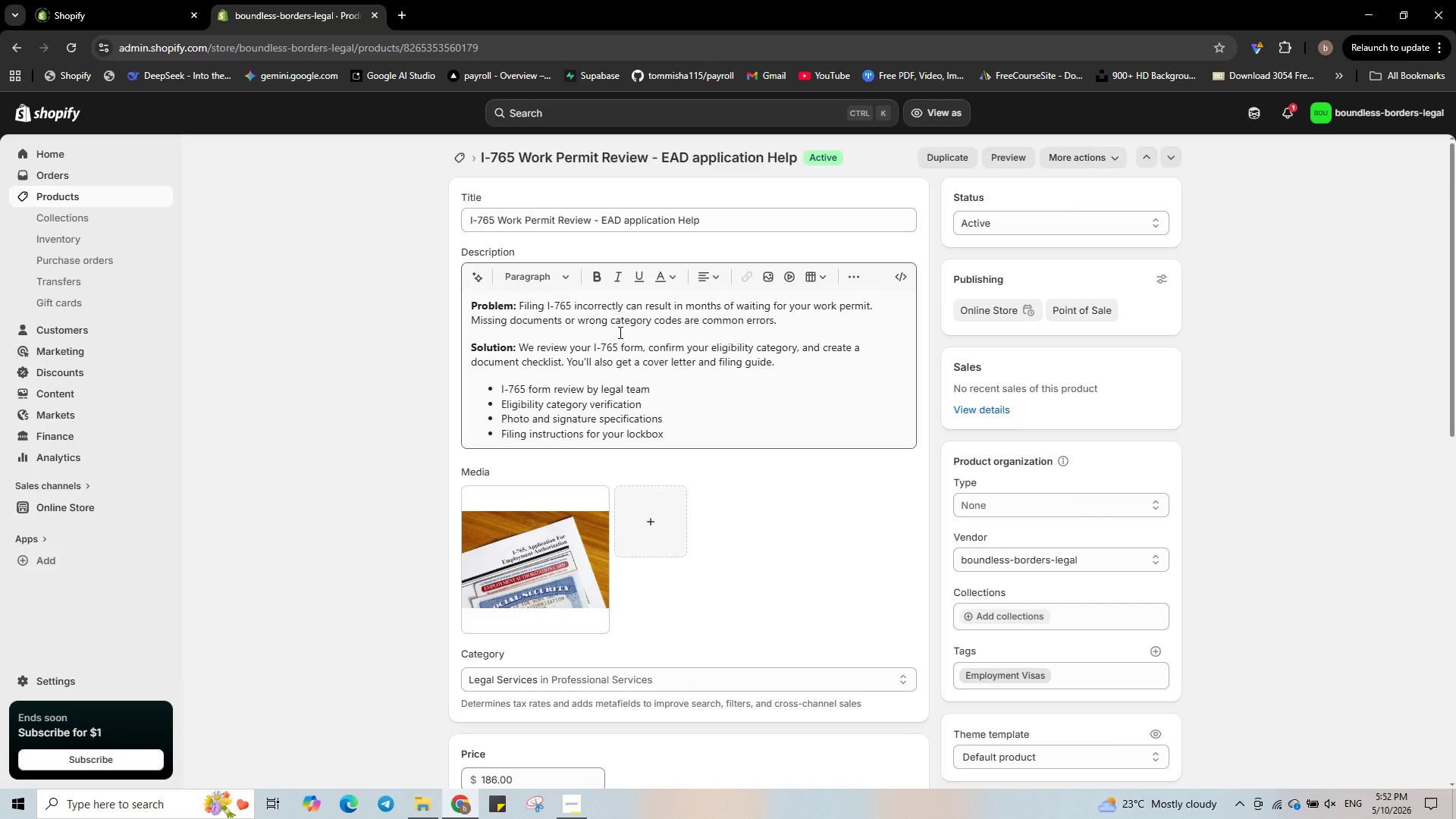 
wait(10.86)
 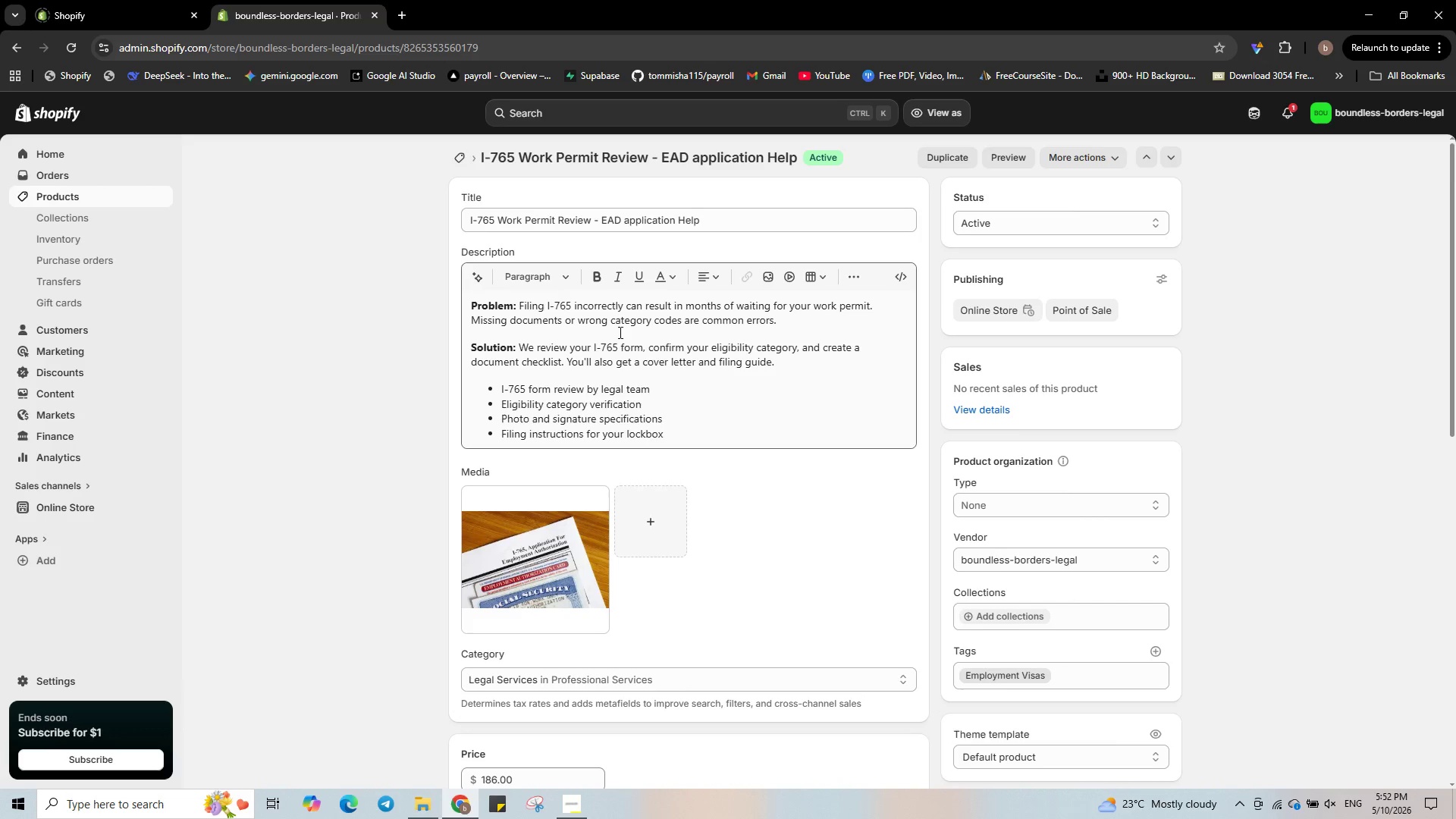 
left_click([155, 193])
 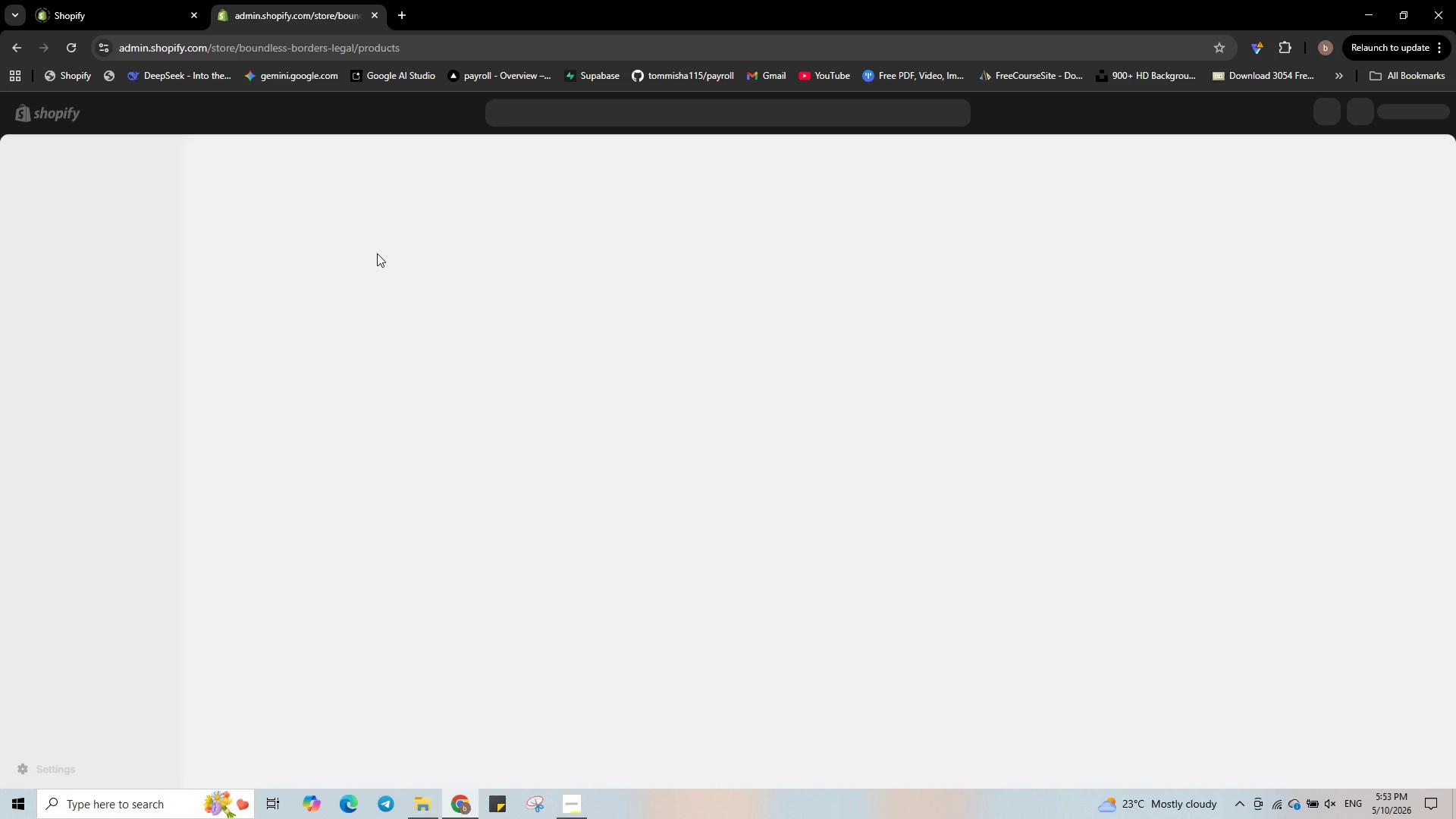 
wait(8.8)
 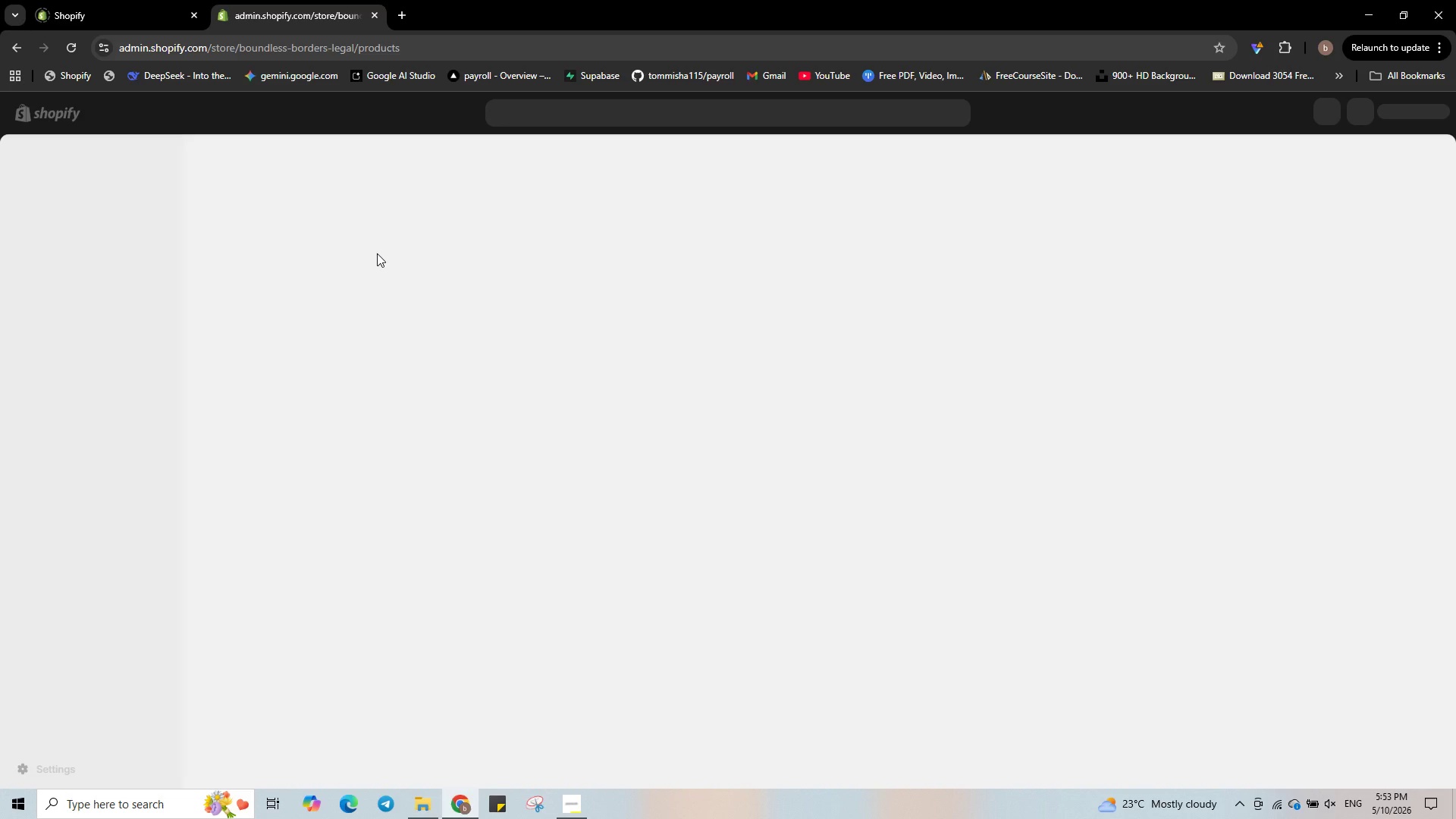 
left_click([1407, 155])
 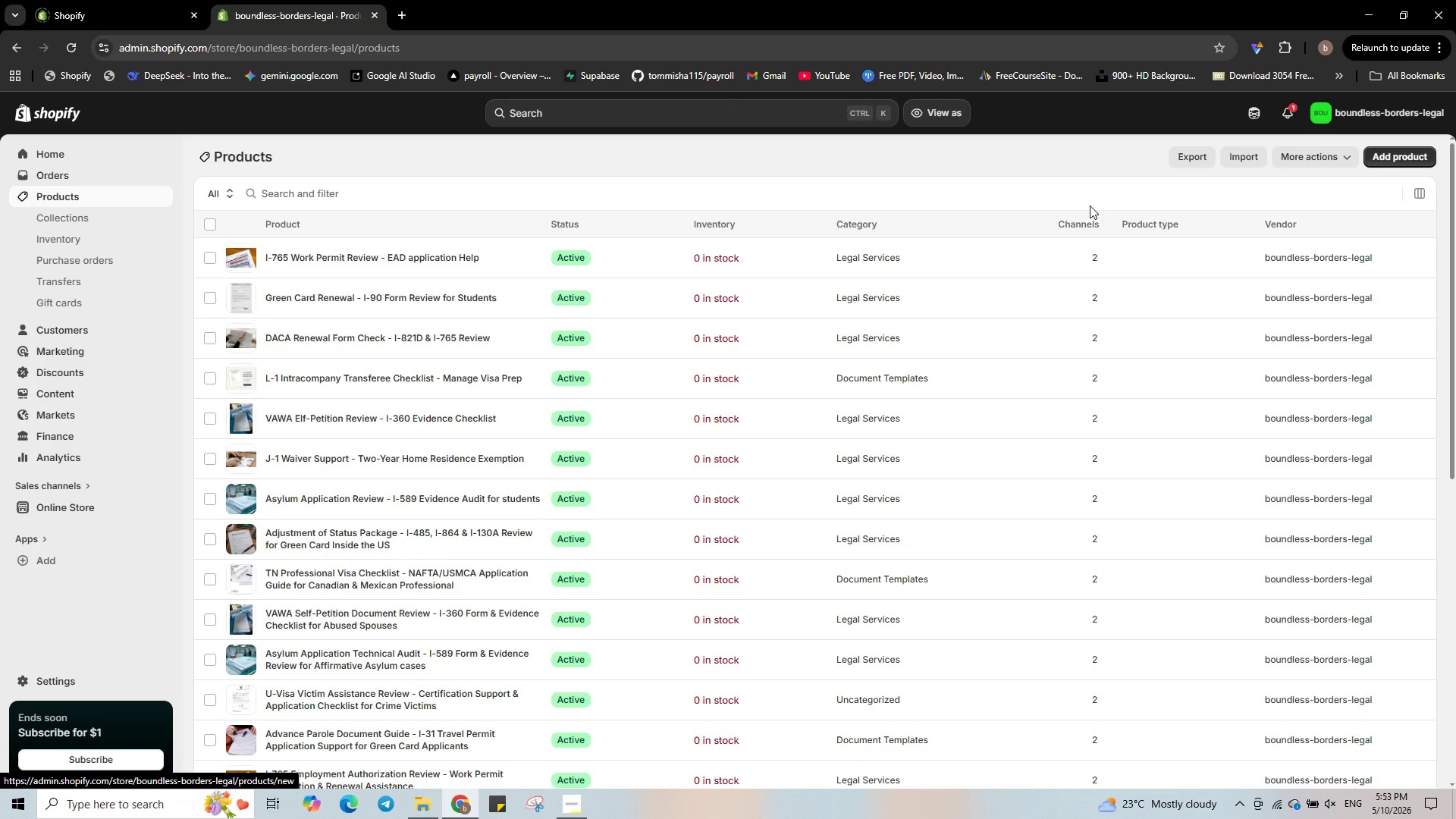 
wait(11.69)
 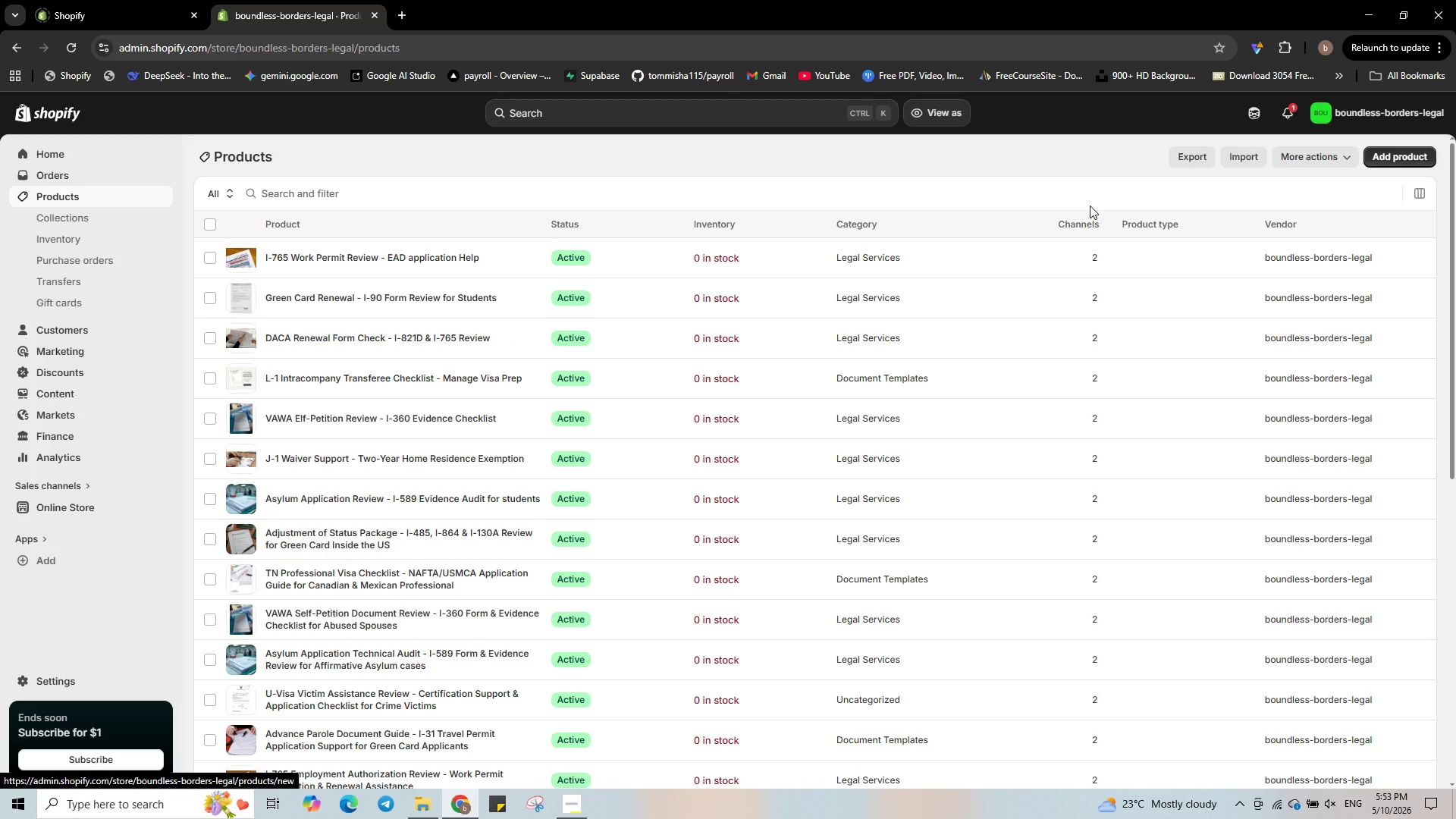 
left_click([1385, 152])
 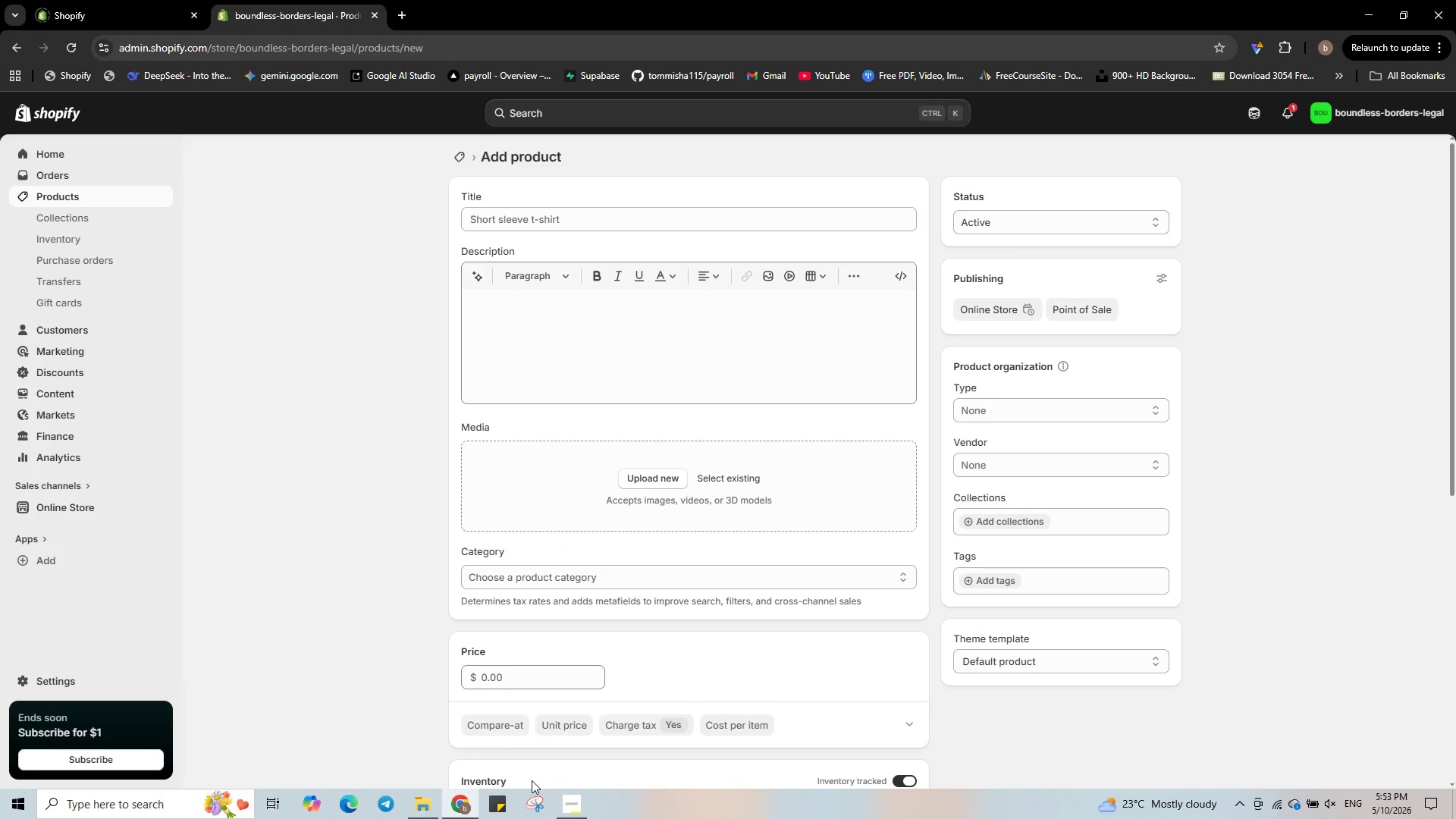 
left_click([562, 814])